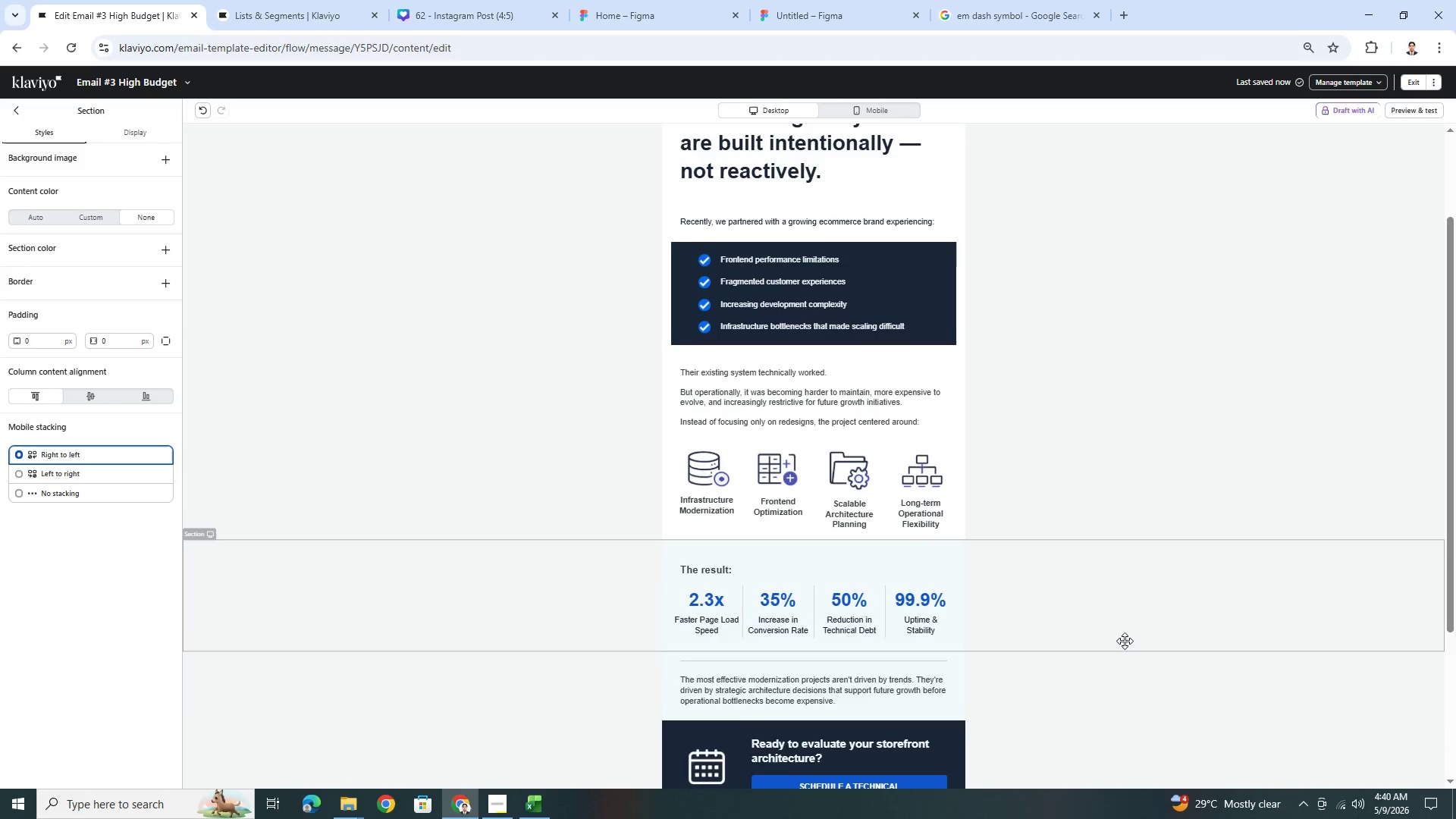 
scroll: coordinate [1125, 641], scroll_direction: down, amount: 1.0
 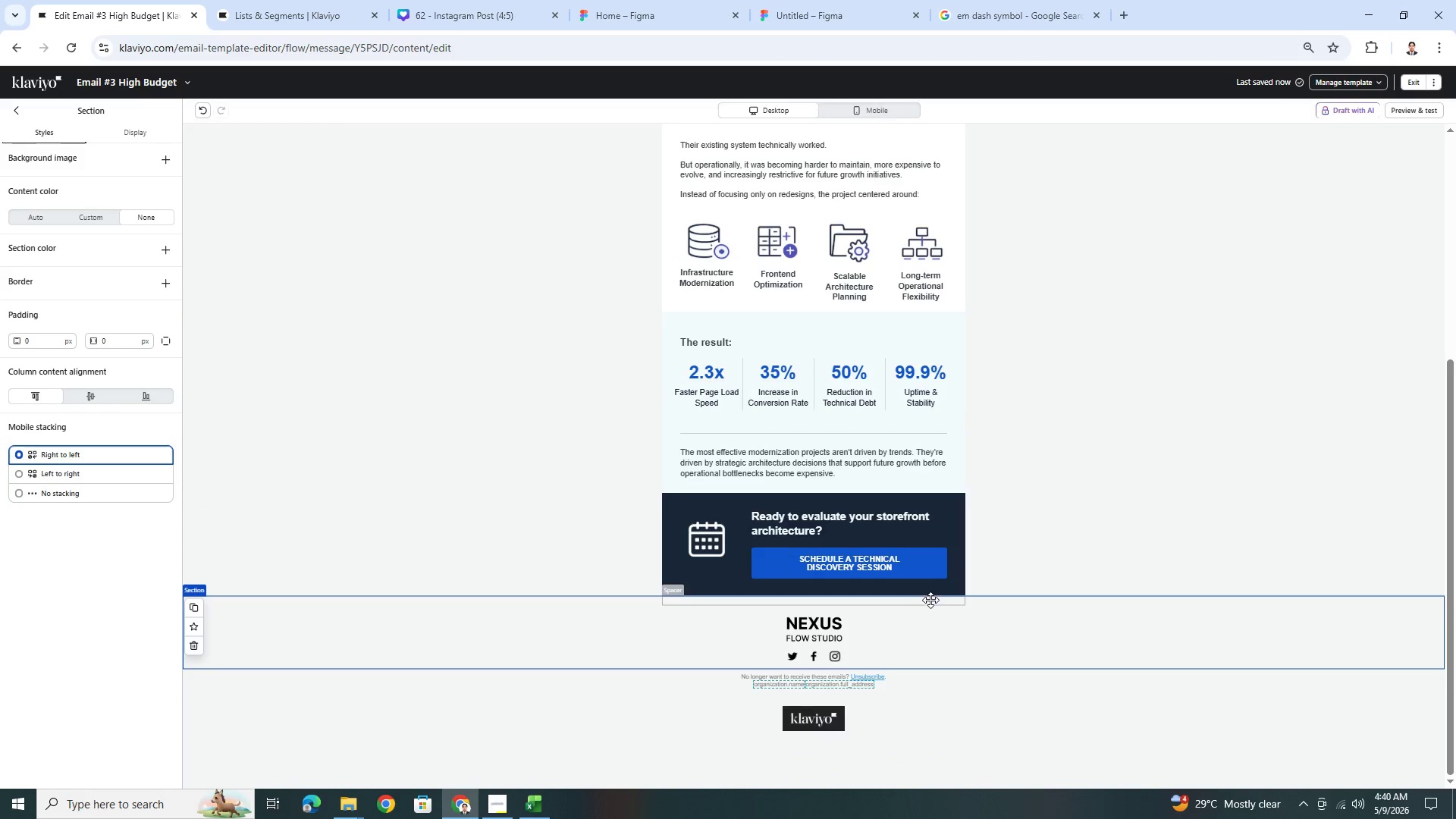 
left_click([927, 565])
 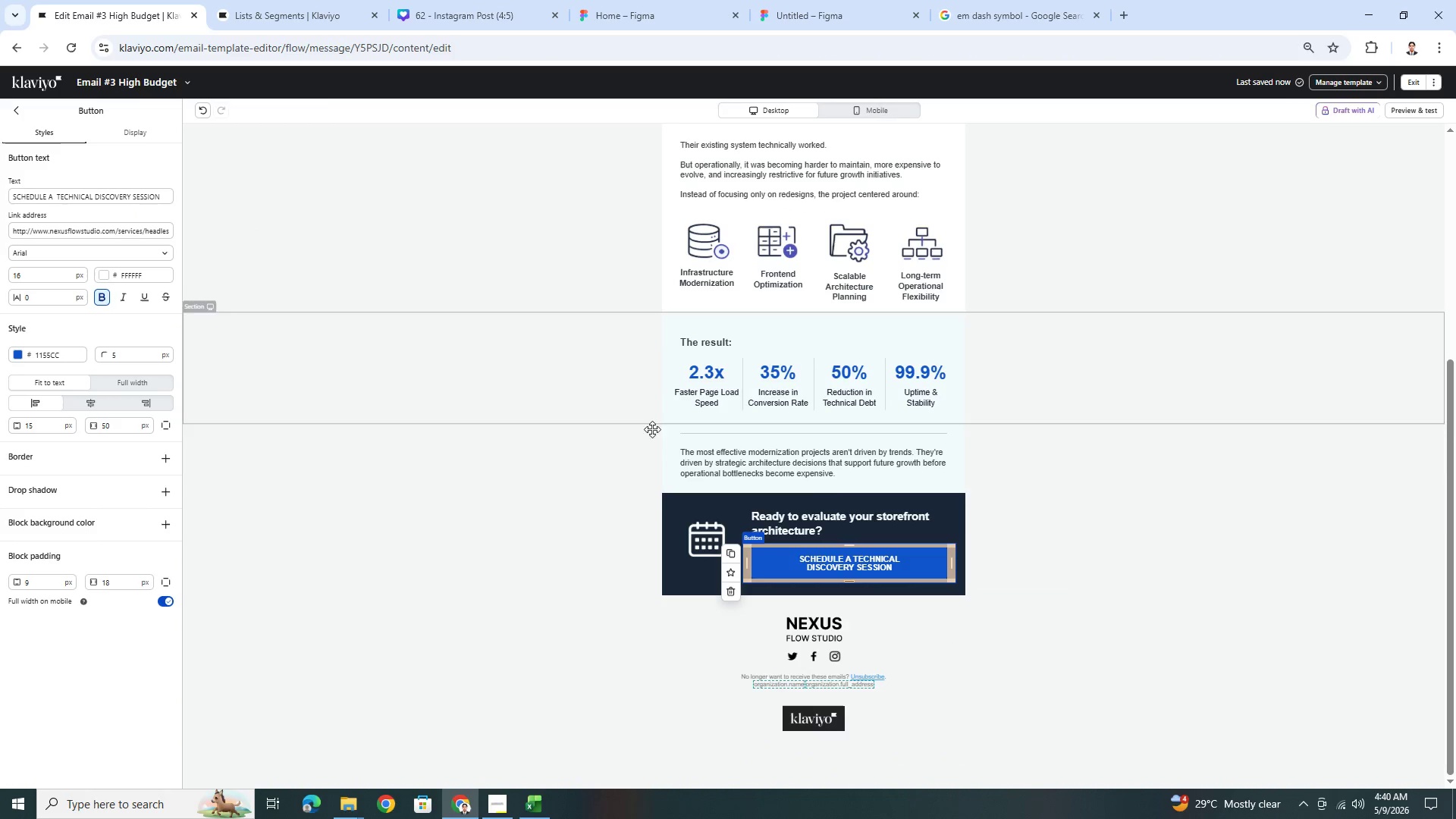 
wait(8.72)
 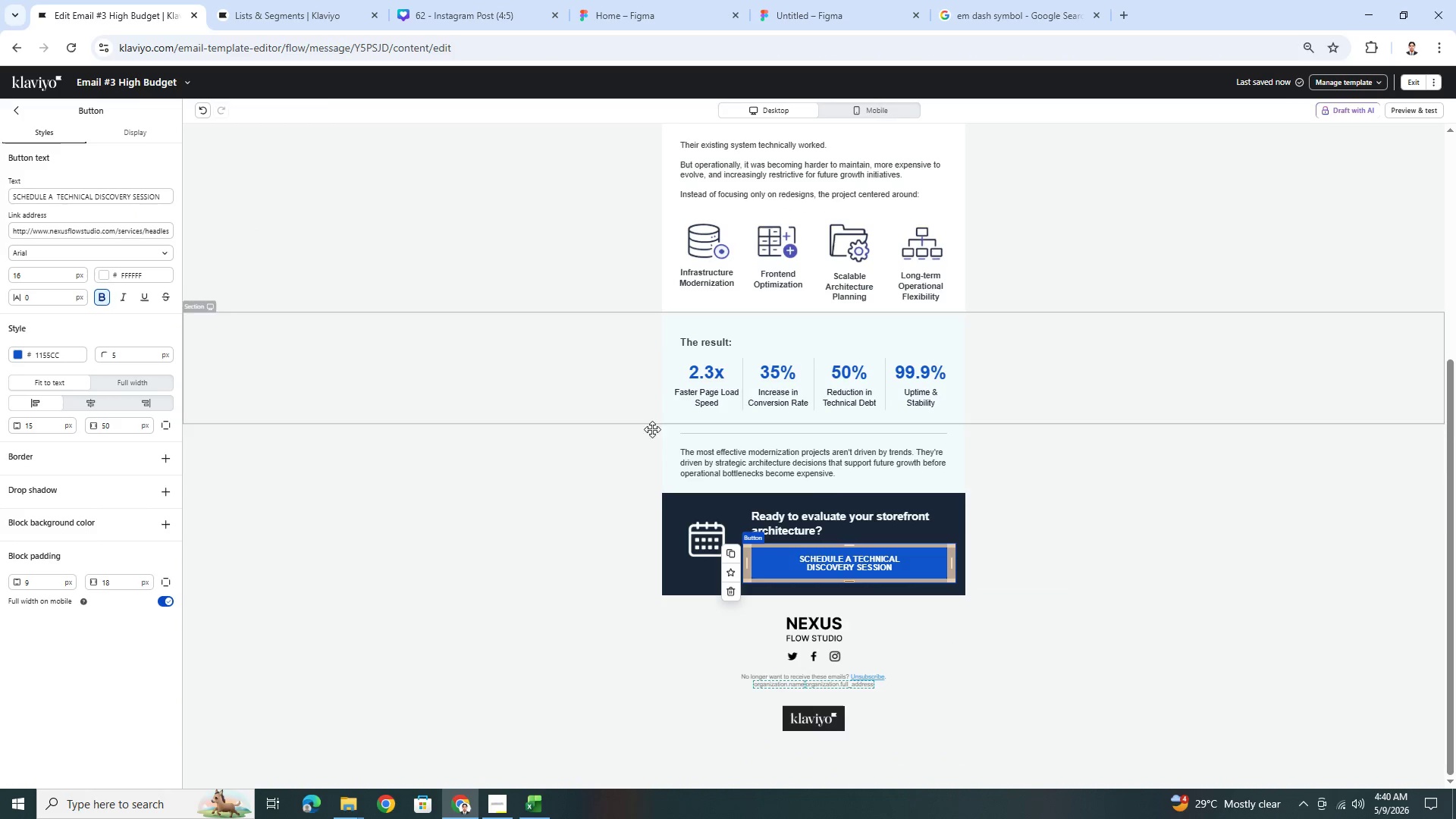 
left_click([1097, 554])
 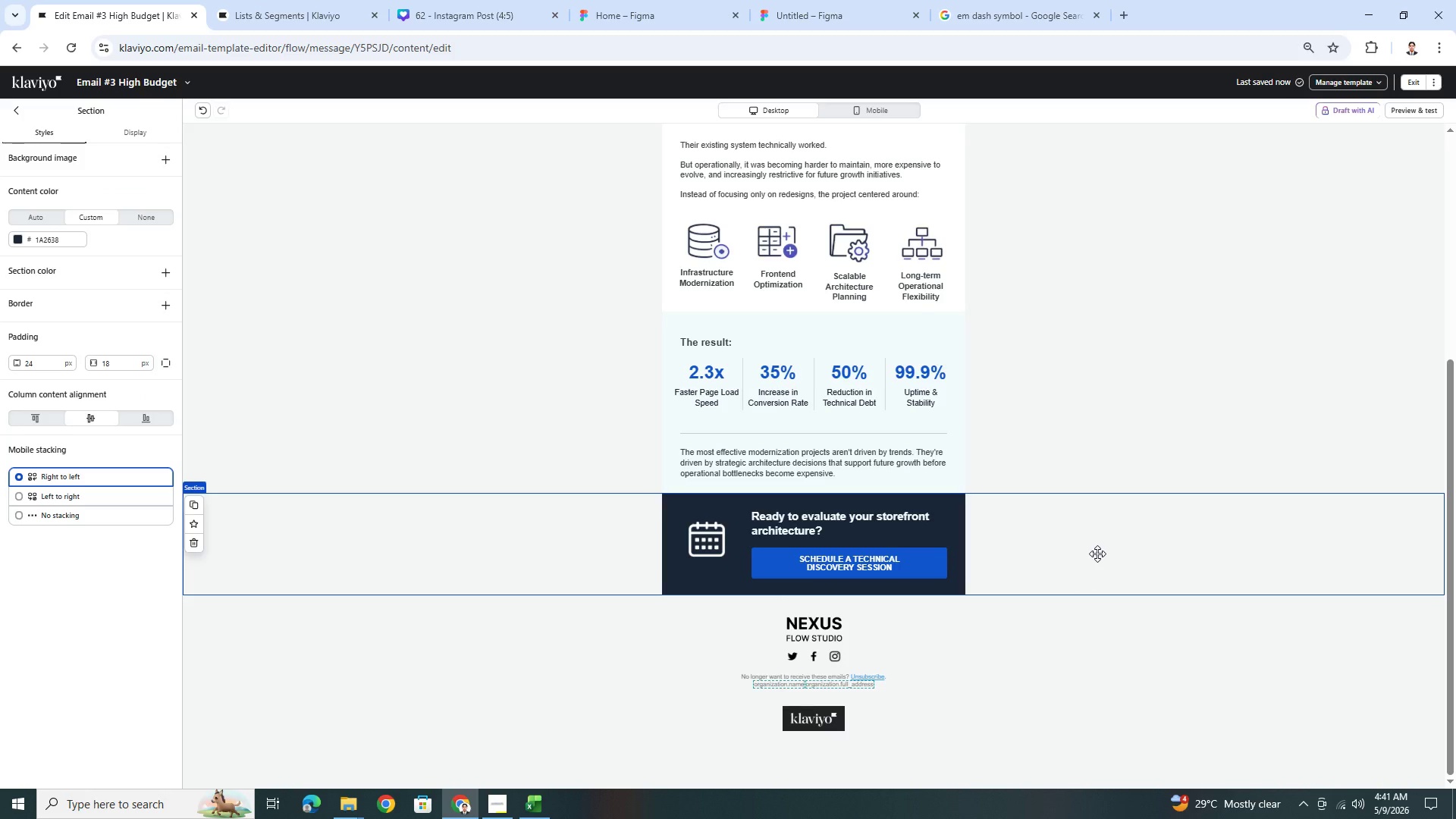 
wait(7.89)
 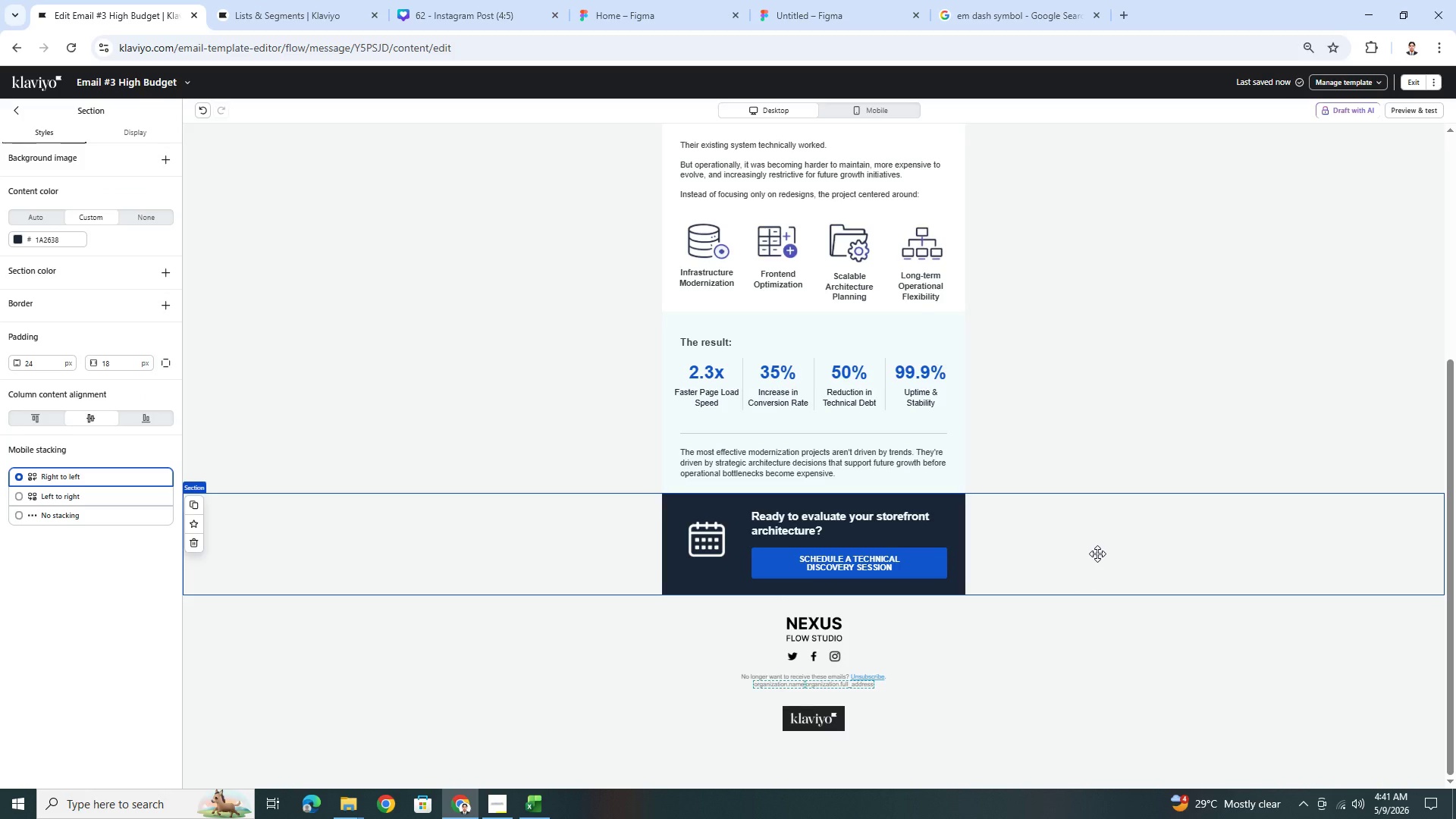 
double_click([866, 524])
 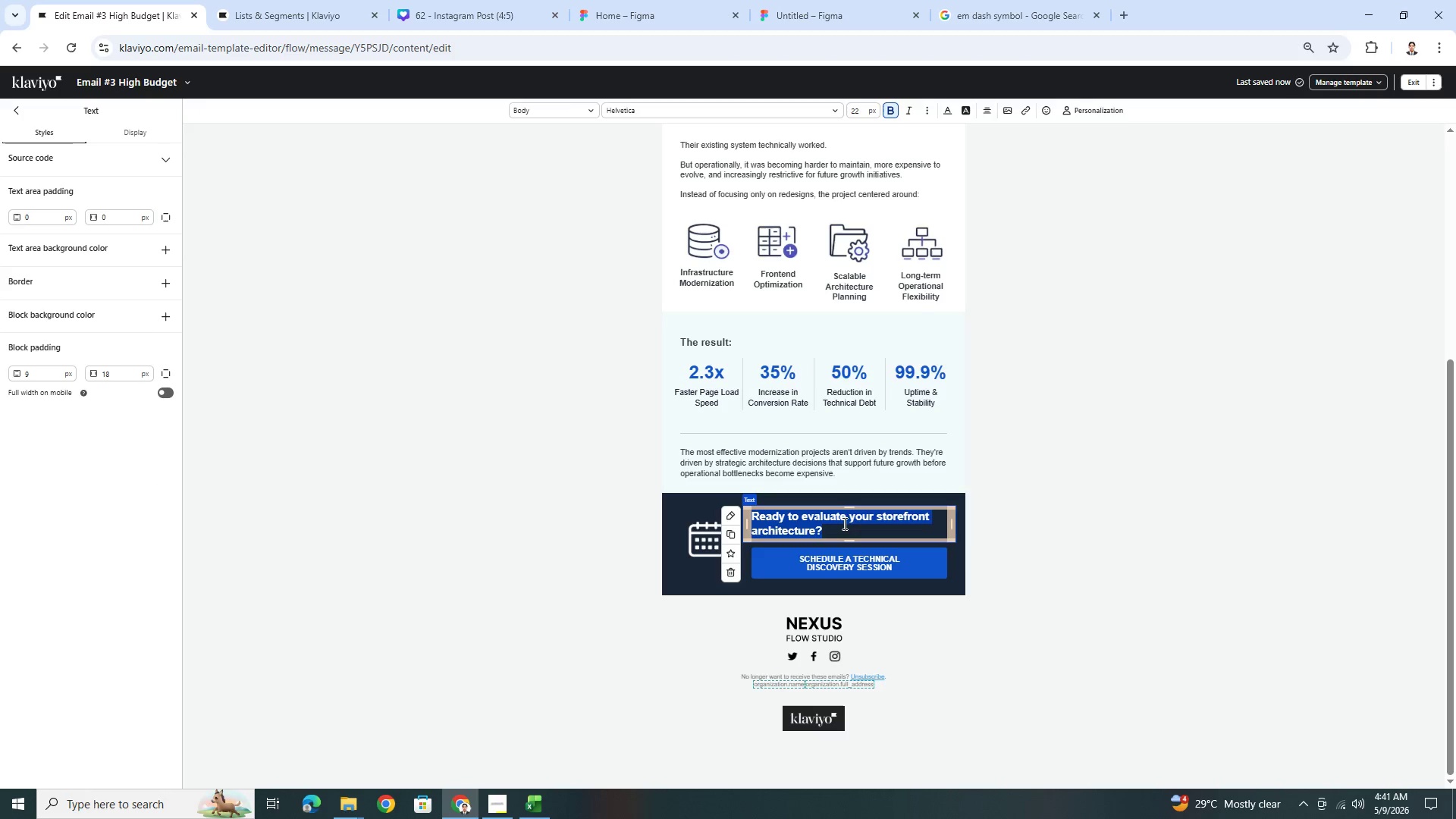 
left_click([839, 523])
 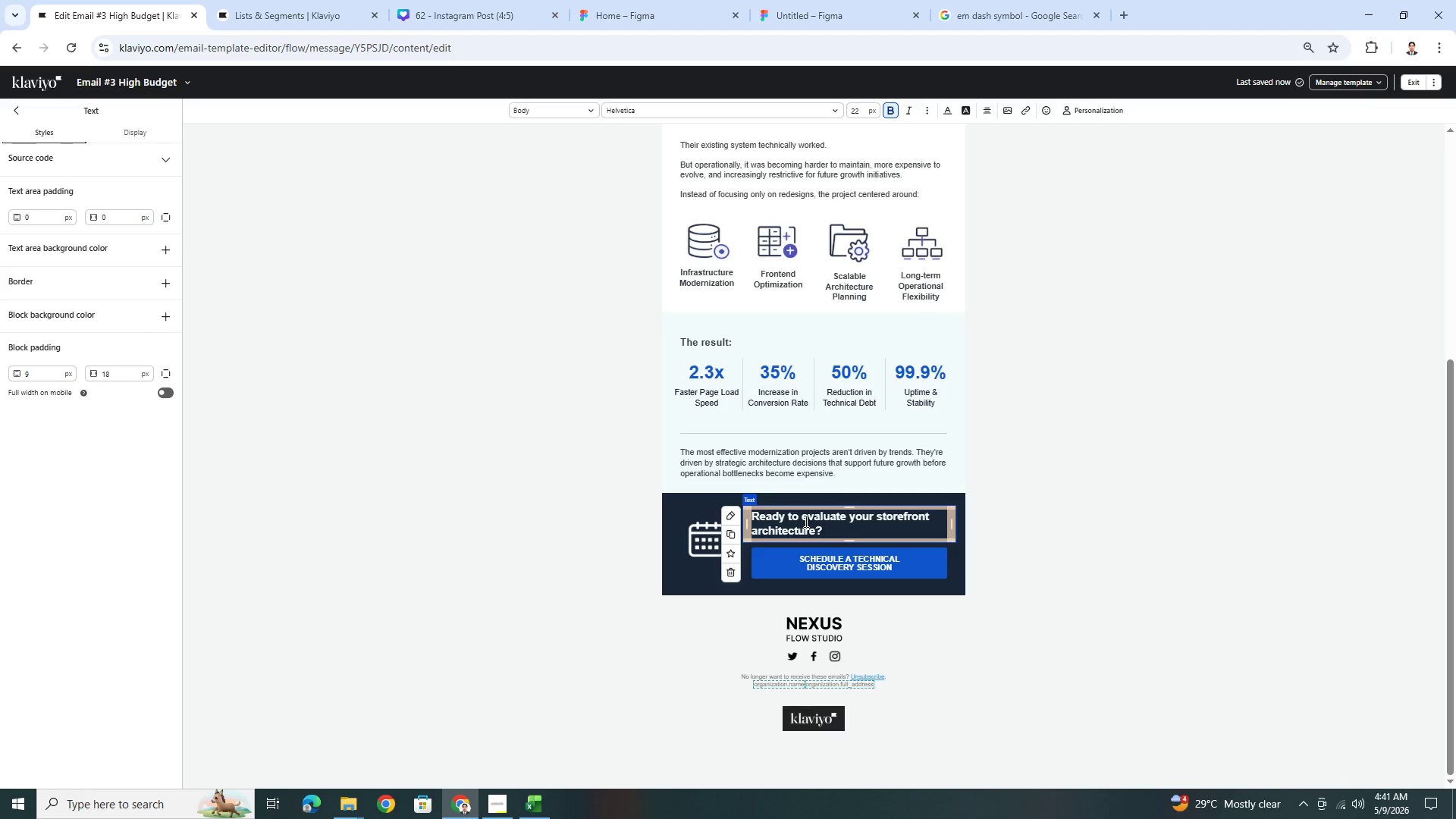 
left_click_drag(start_coordinate=[805, 521], to_coordinate=[845, 517])
 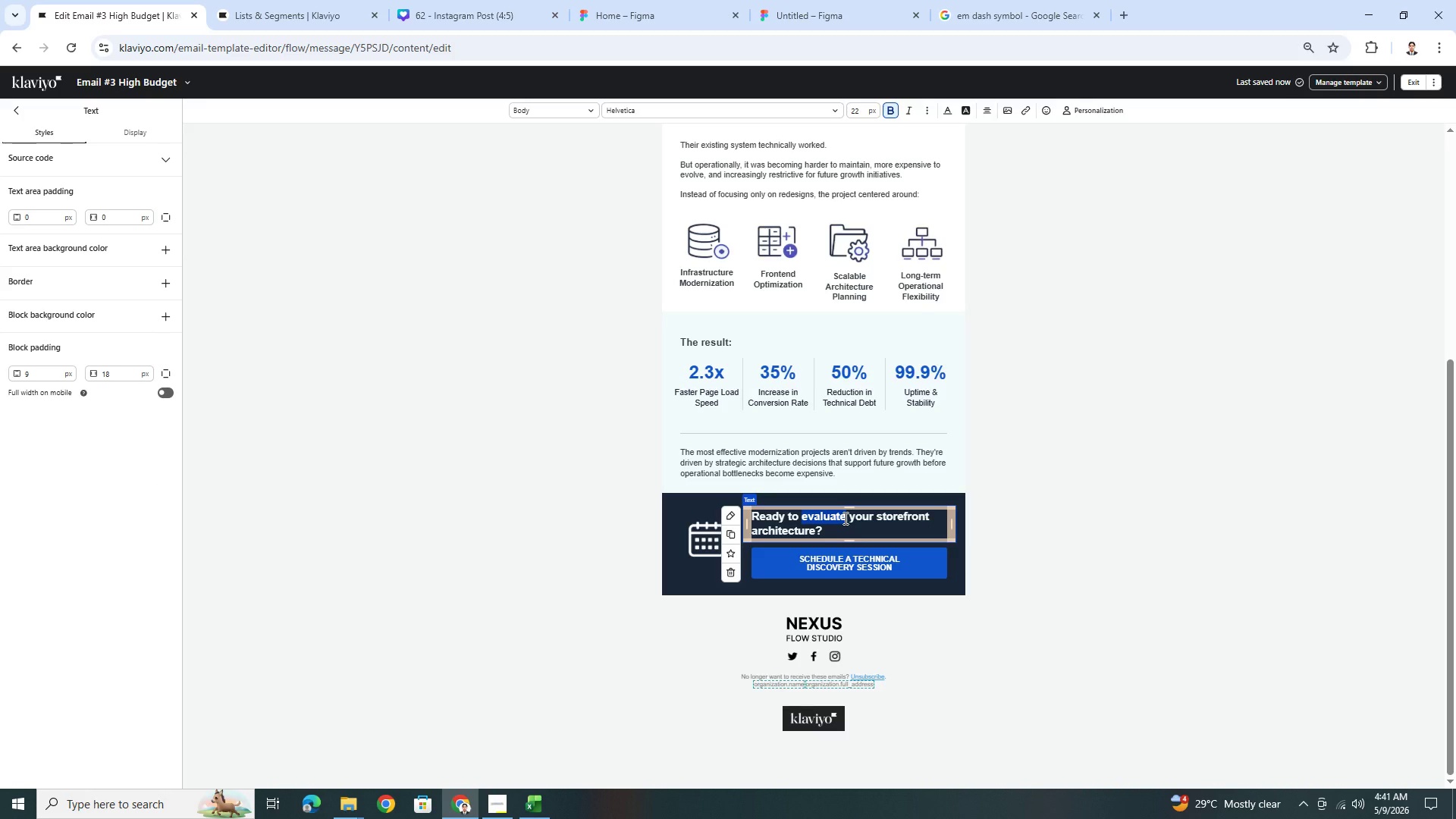 
type(UPGRAD)
key(Backspace)
key(Backspace)
key(Backspace)
key(Backspace)
key(Backspace)
key(Backspace)
type(upgrade)
 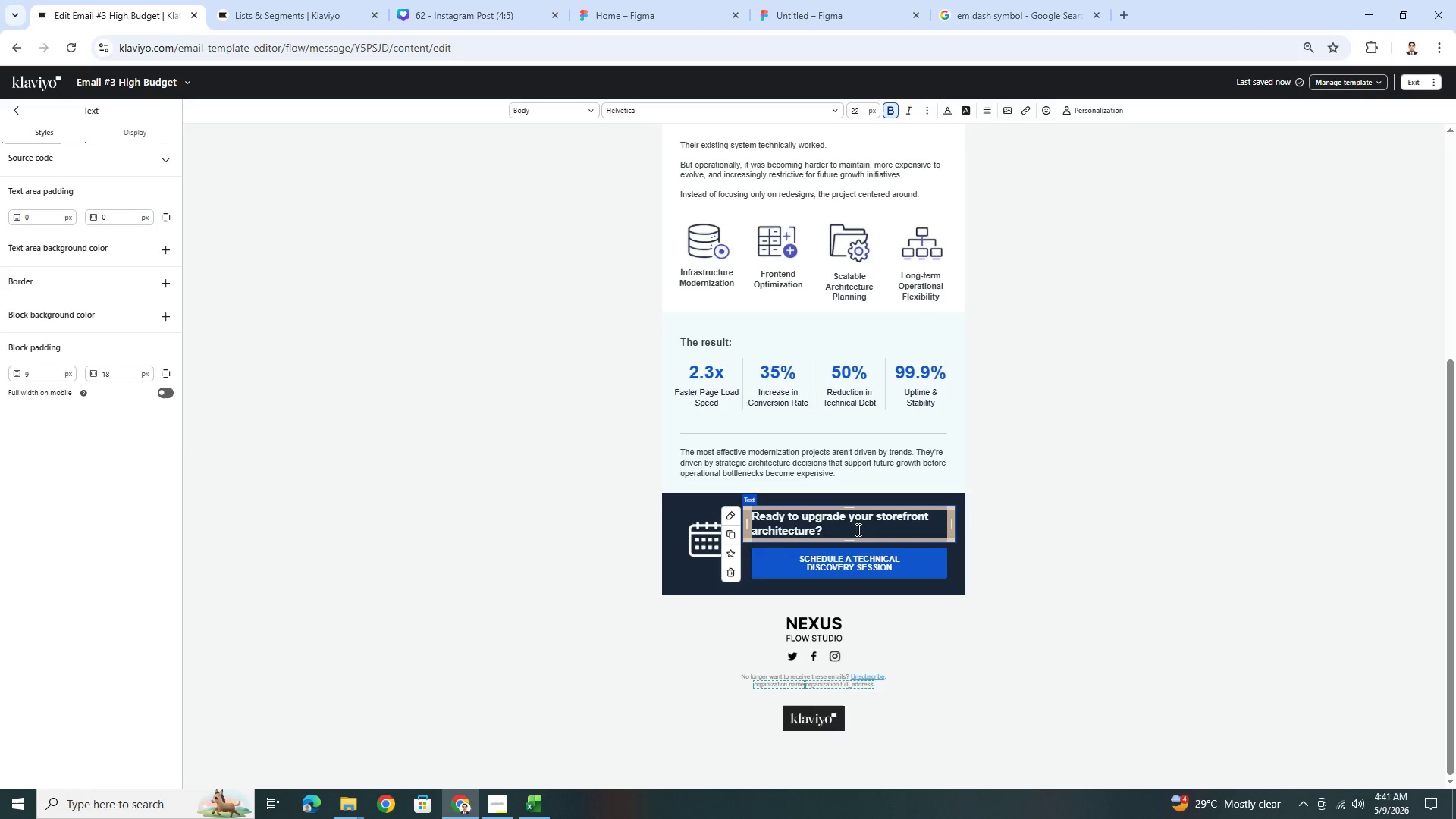 
left_click([883, 559])
 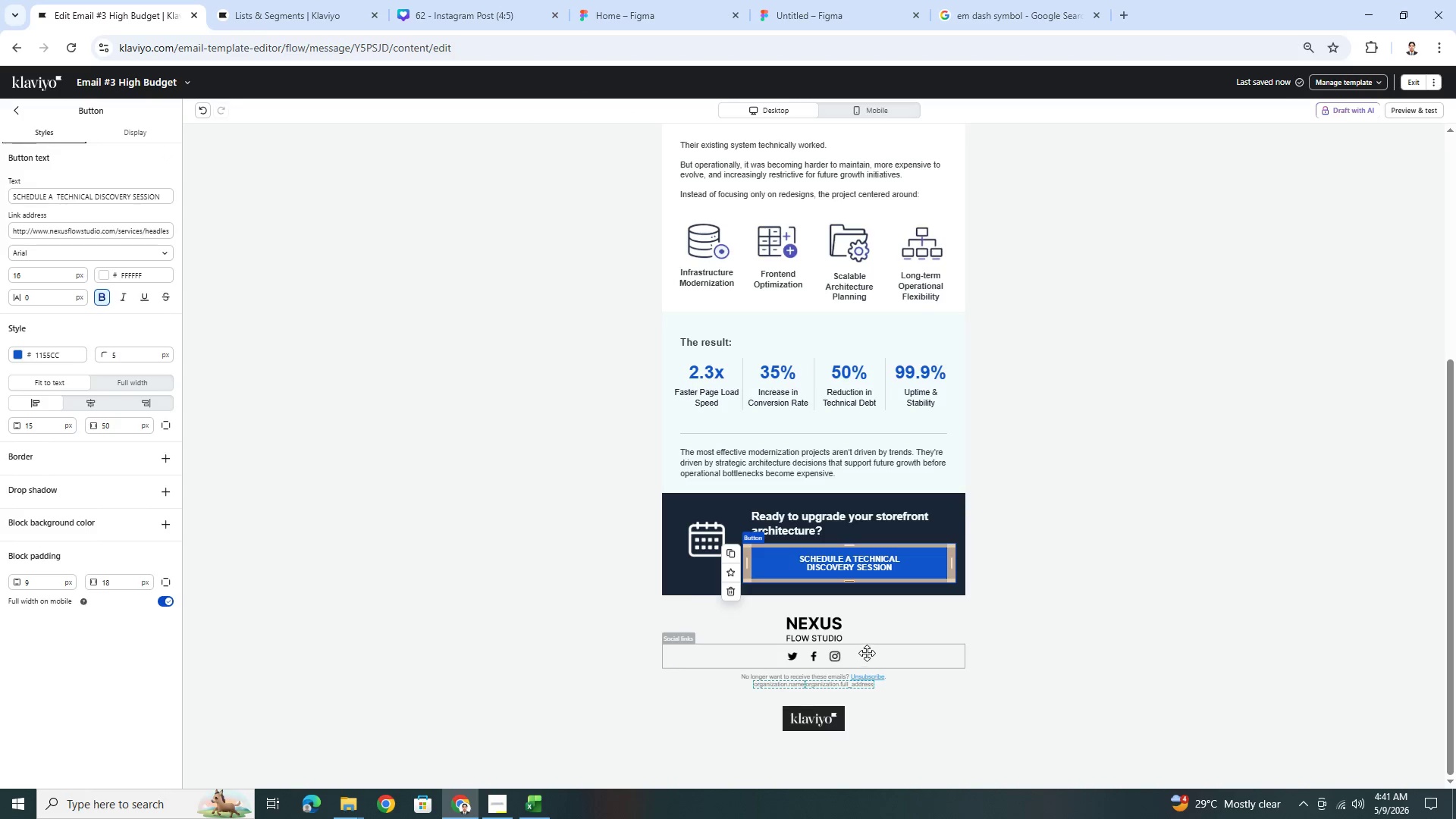 
left_click([872, 654])
 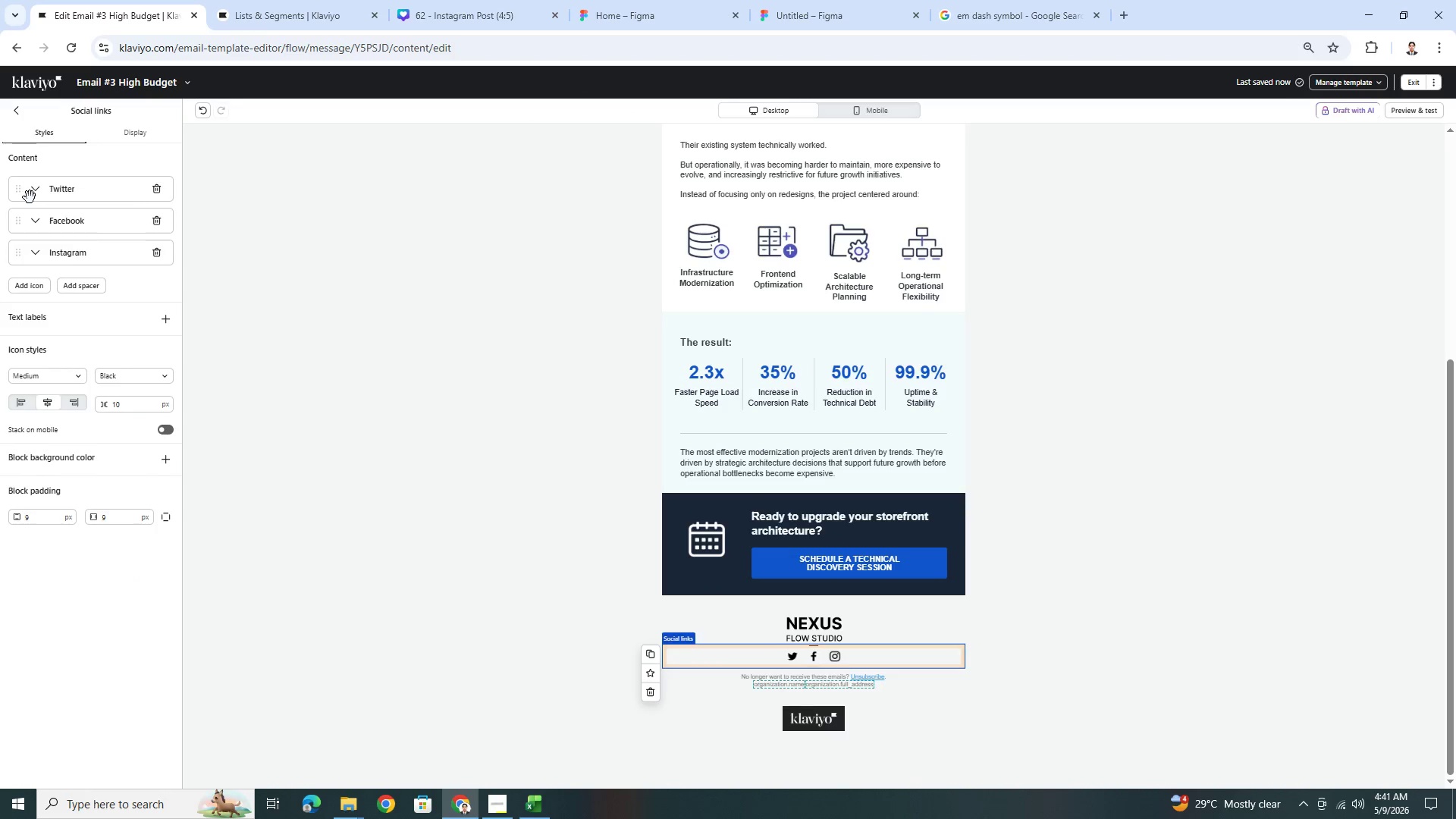 
left_click([36, 196])
 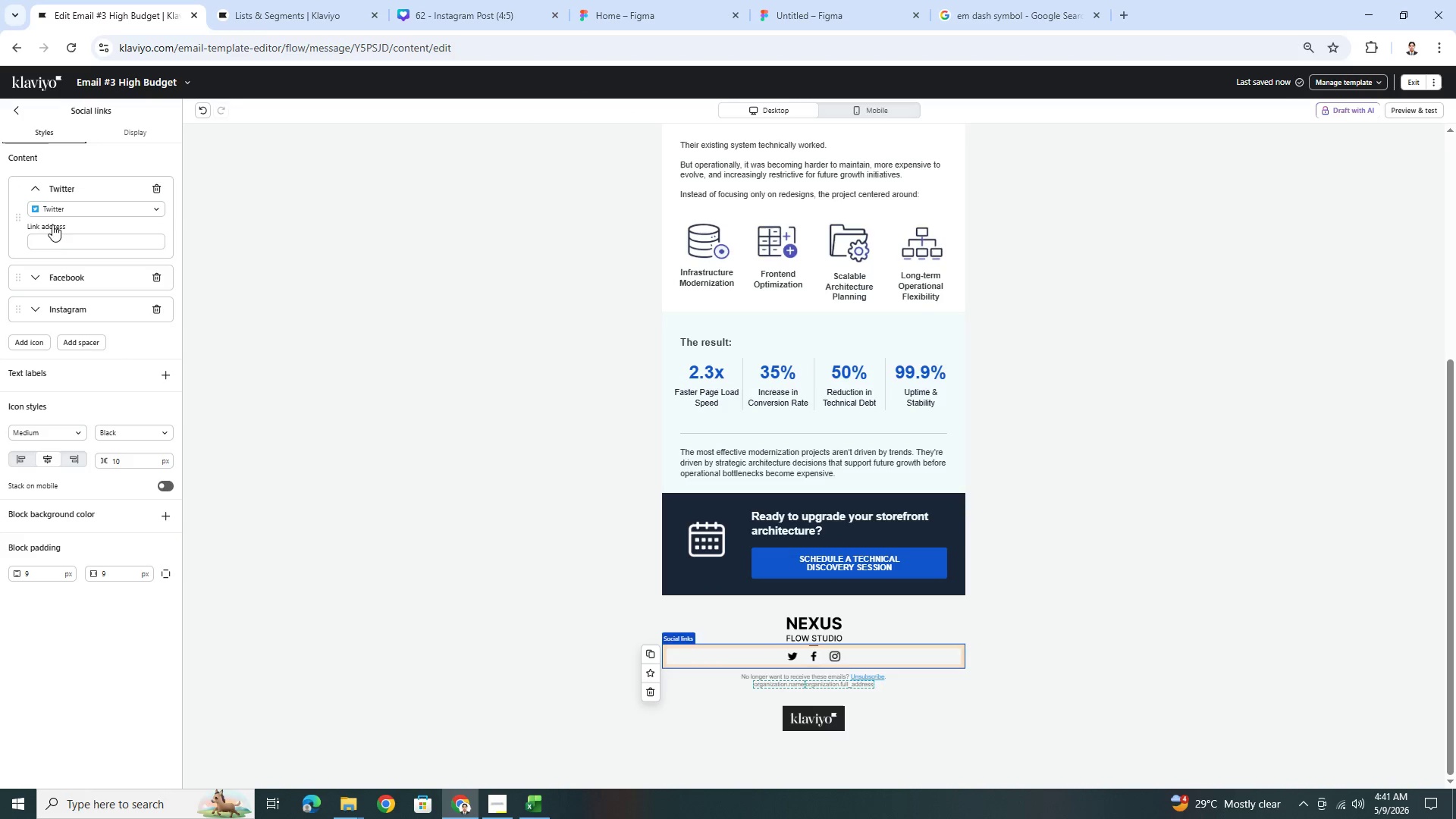 
left_click([61, 238])
 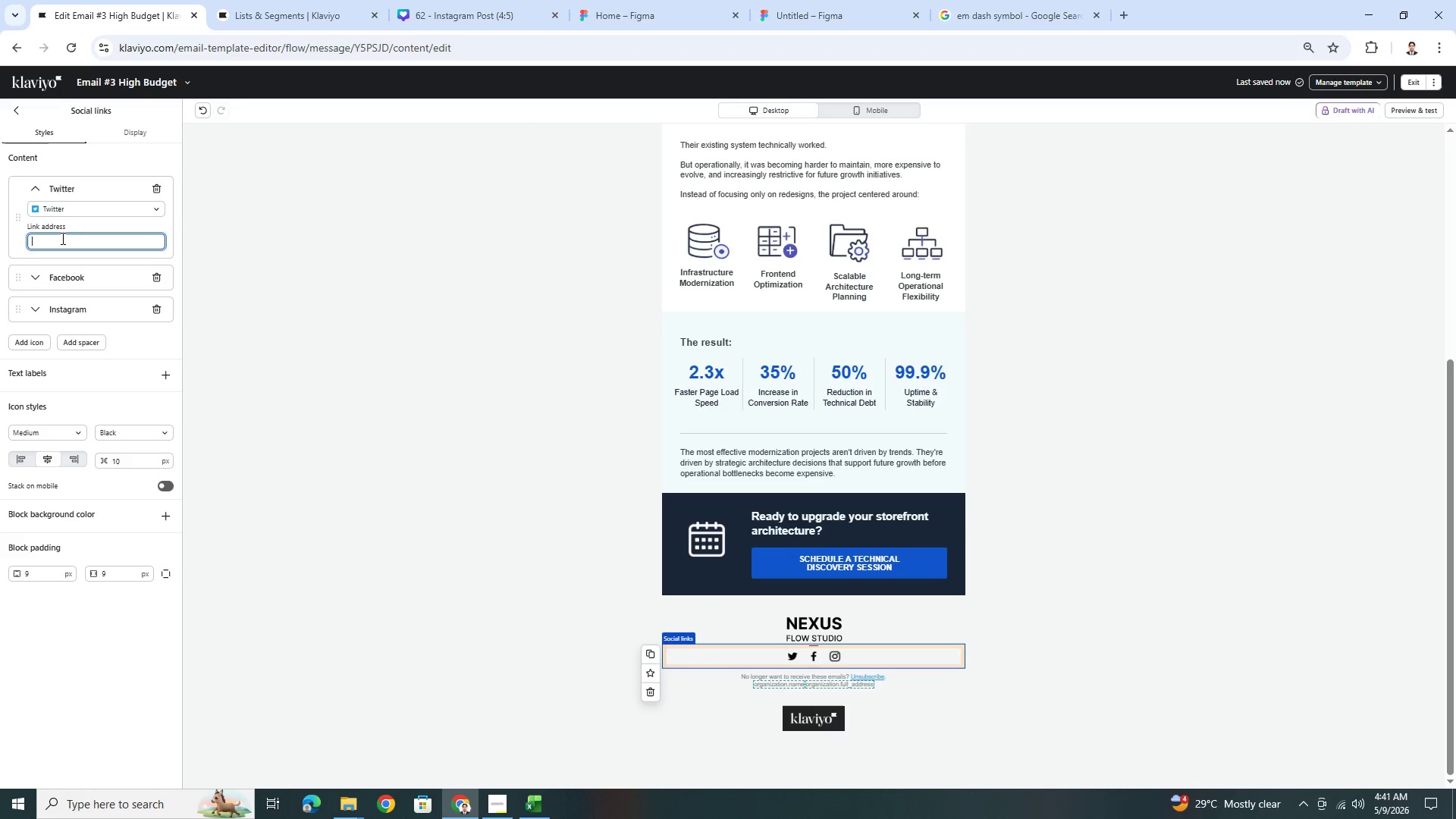 
type(www.cx)
key(Backspace)
key(Backspace)
type(x.com/nexusflowstudio)
 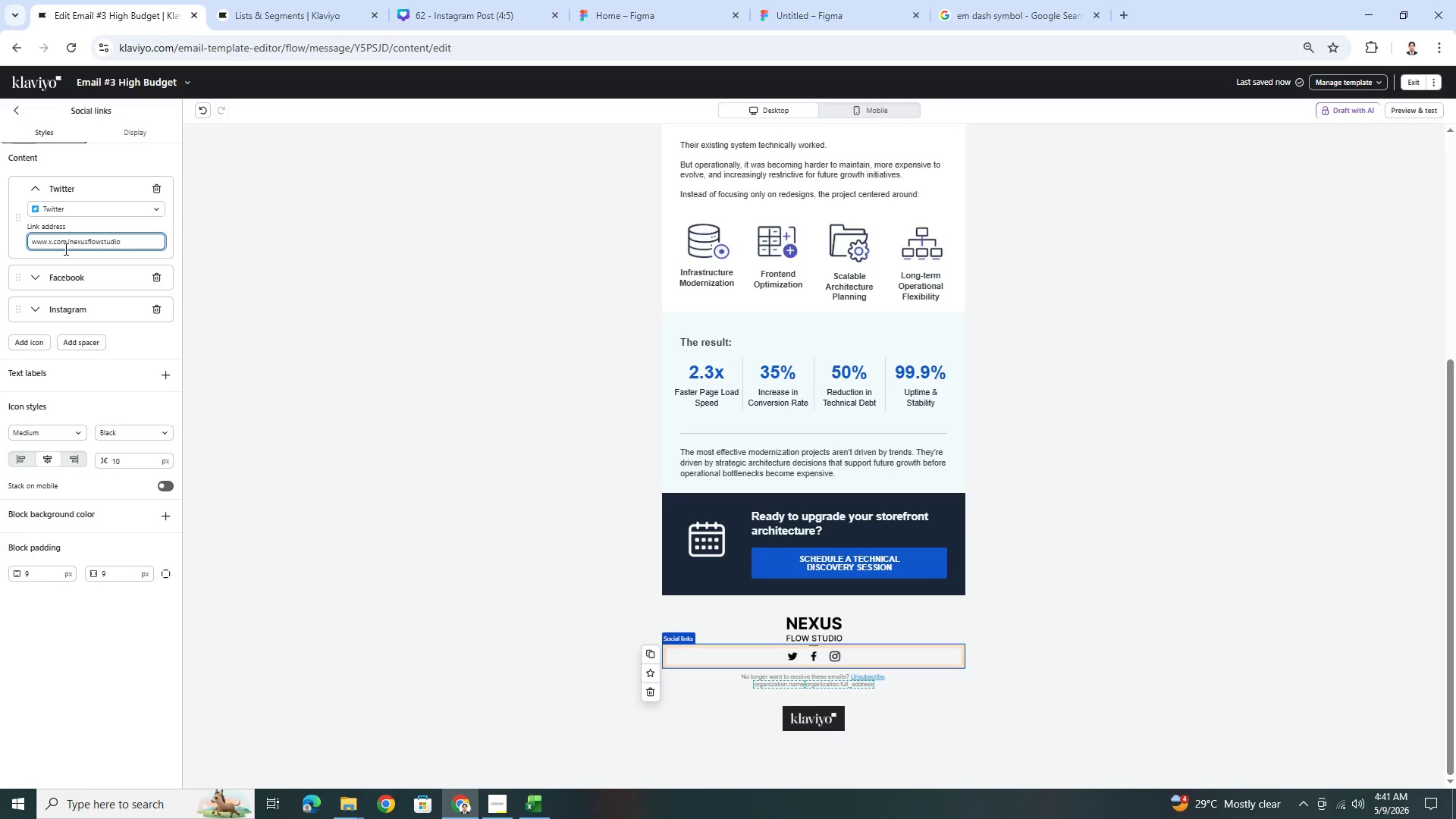 
key(Control+A)
 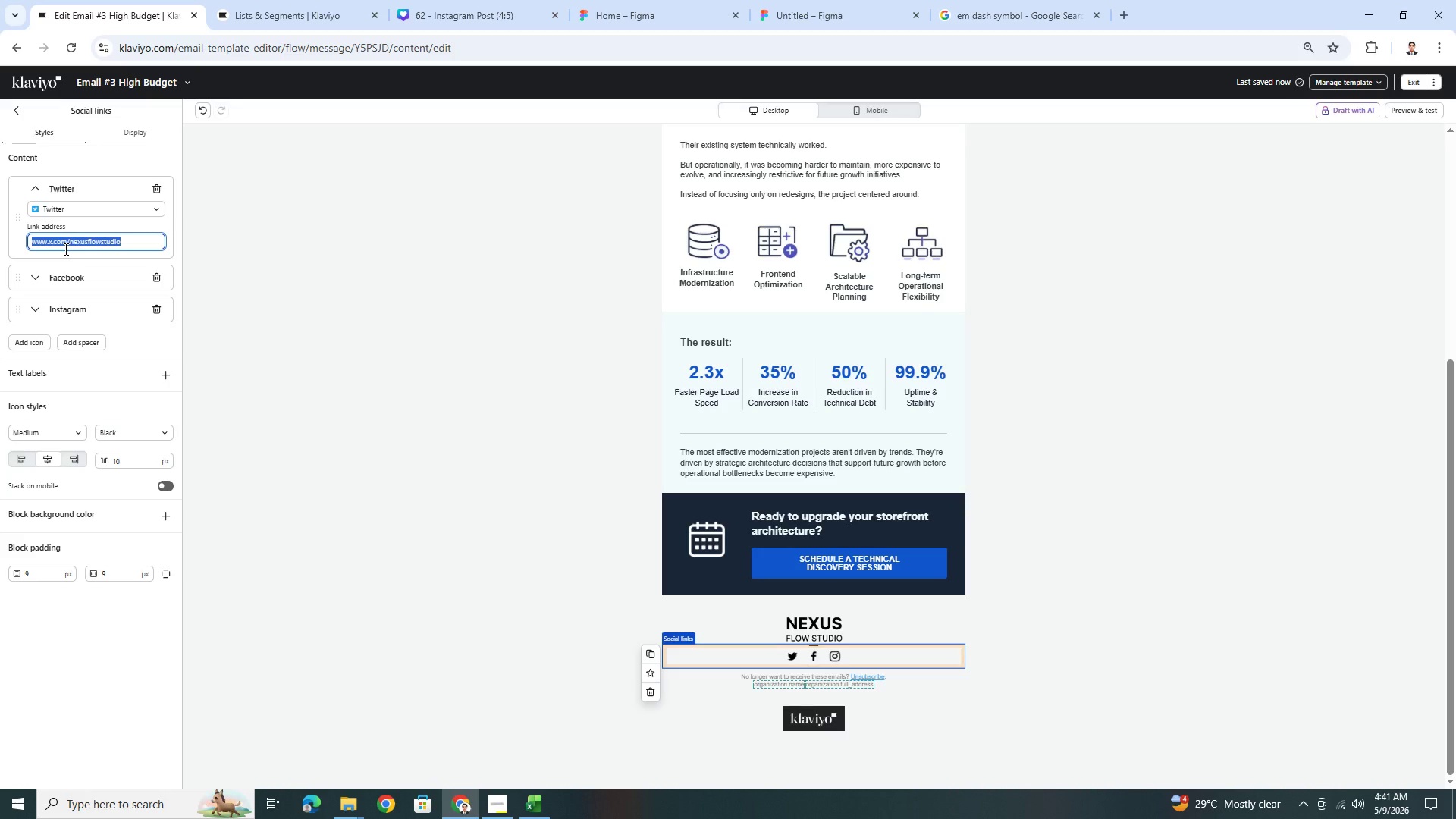 
key(Control+C)
 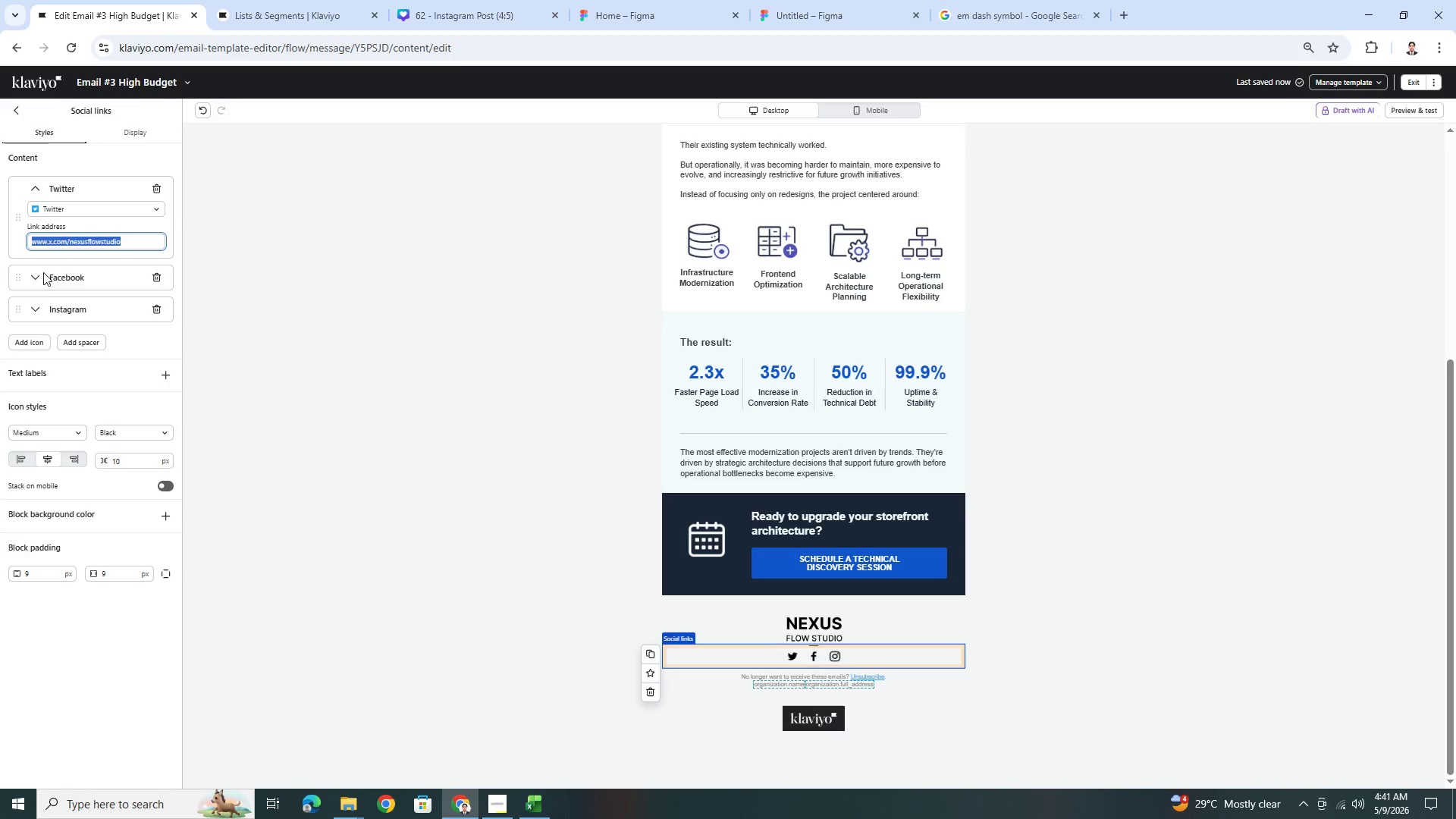 
left_click([36, 277])
 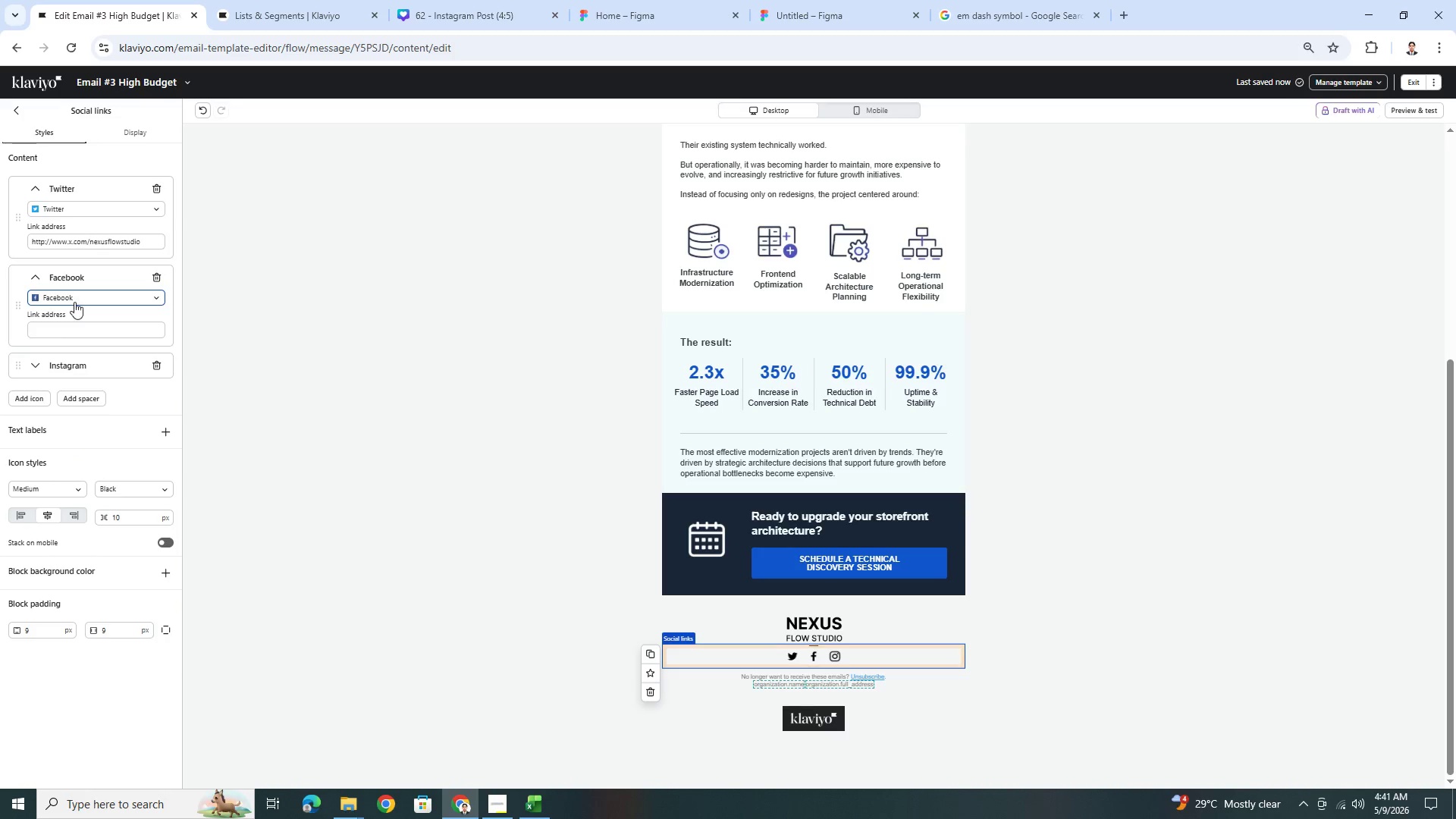 
left_click([80, 334])
 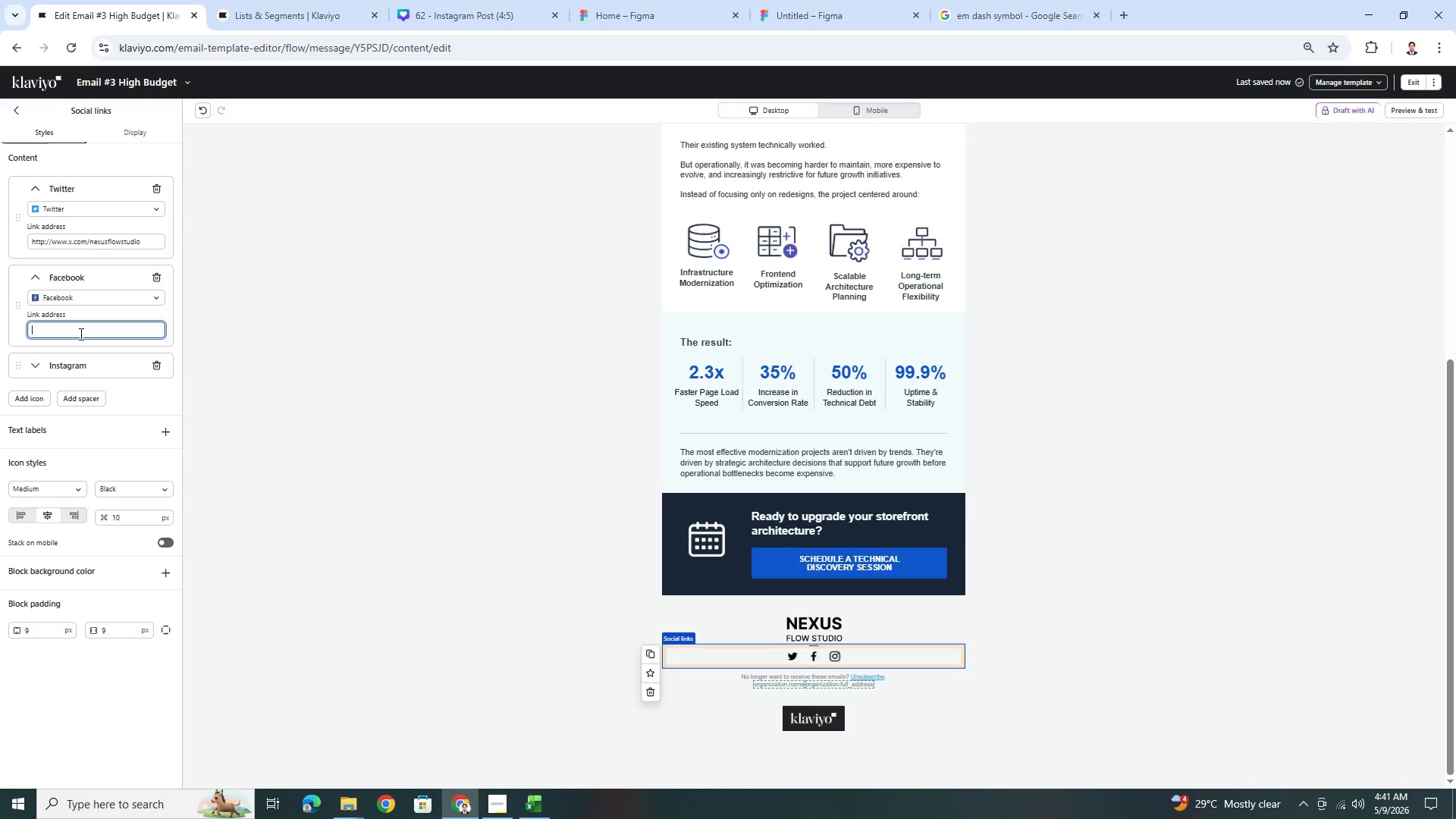 
key(Control+V)
 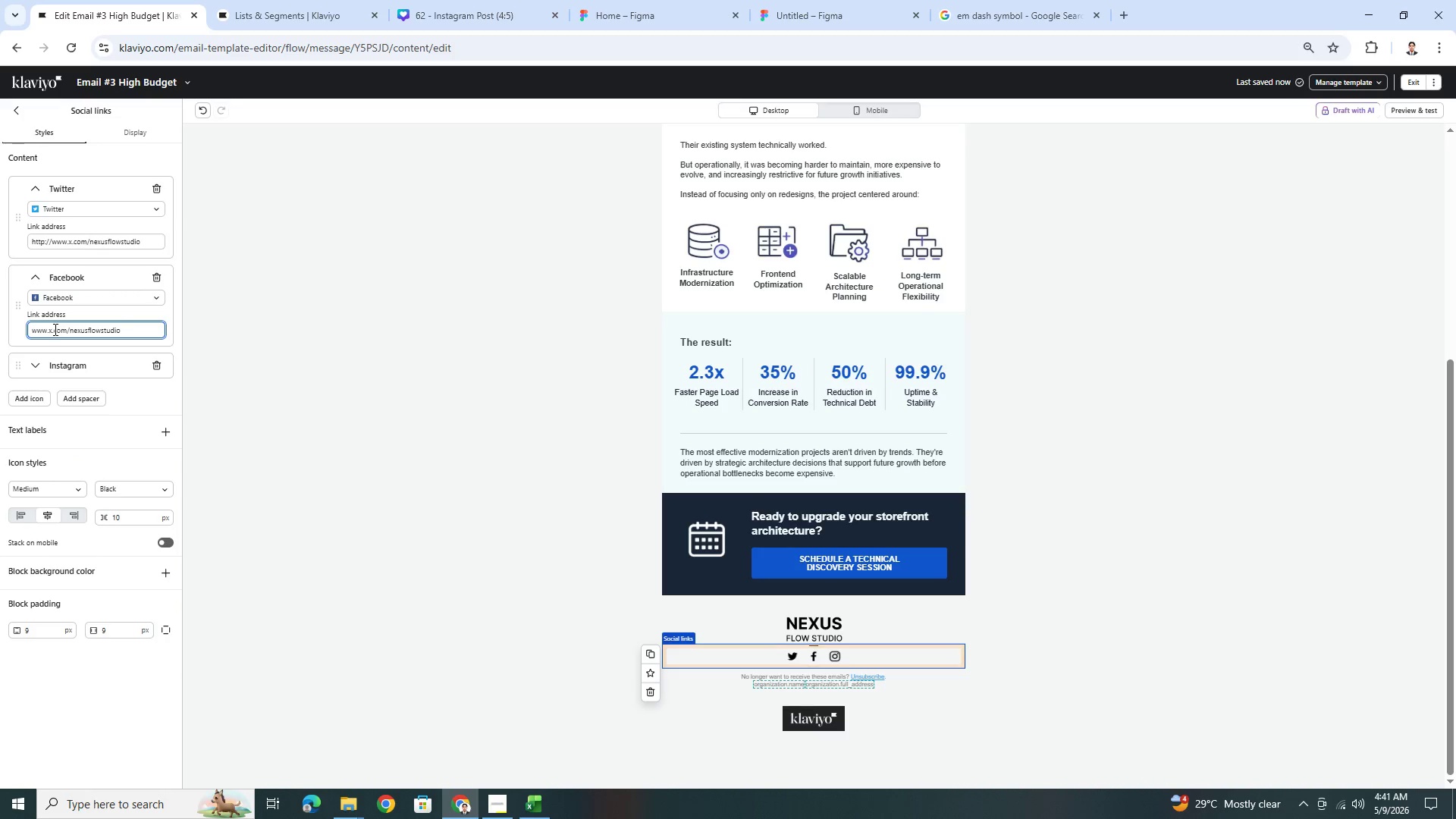 
left_click([52, 329])
 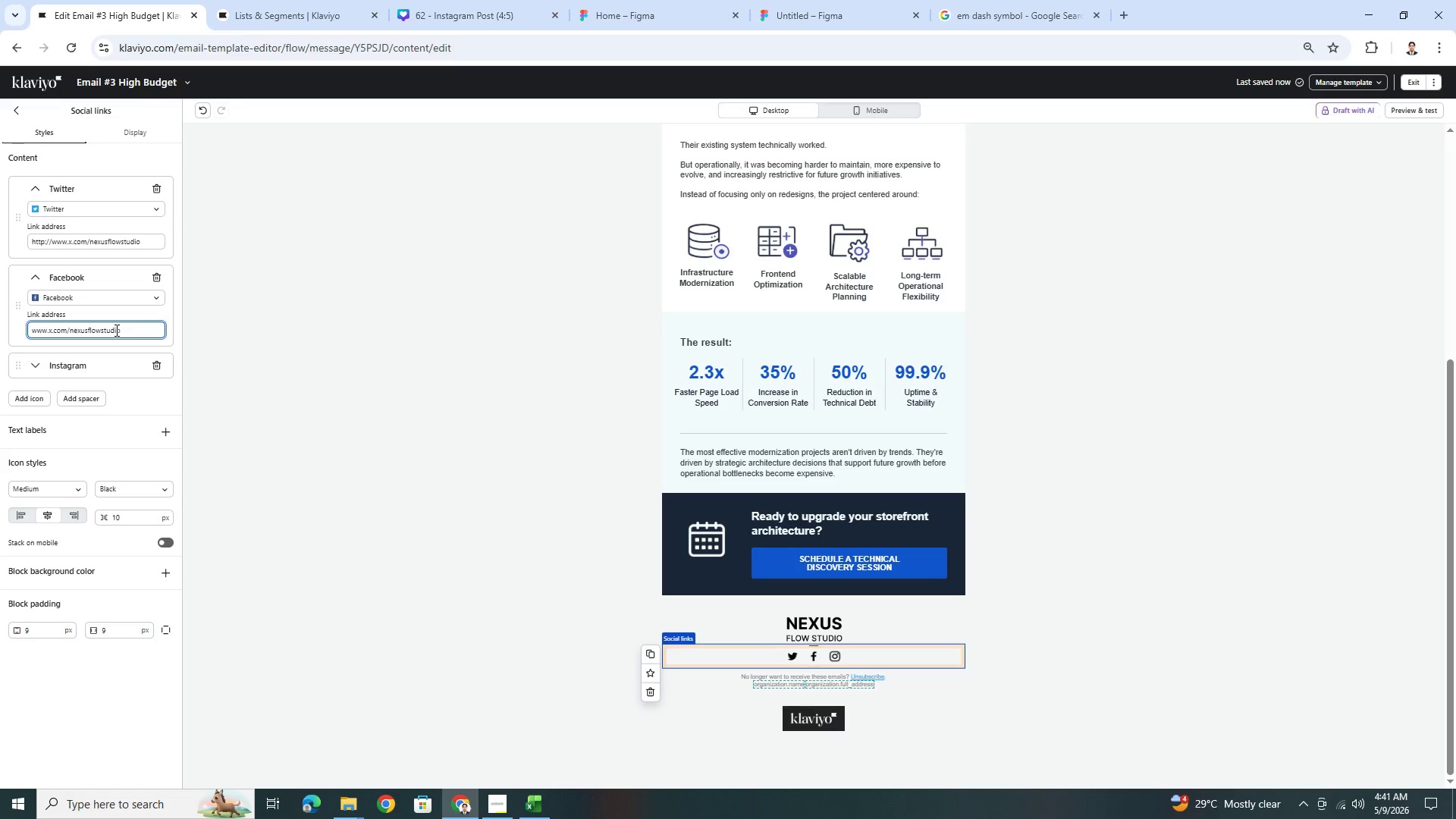 
key(Backspace)
type(fb)
 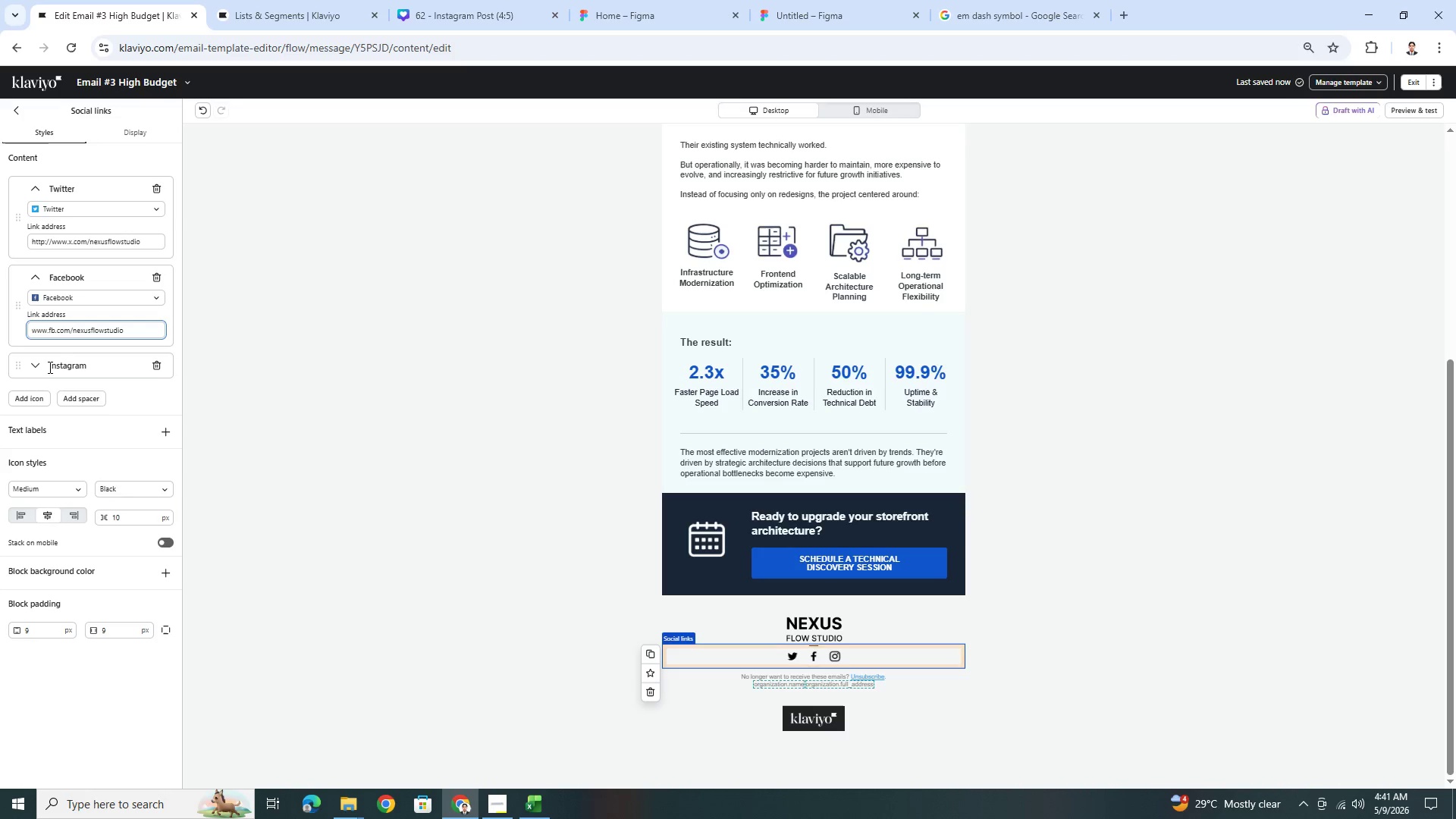 
left_click([36, 371])
 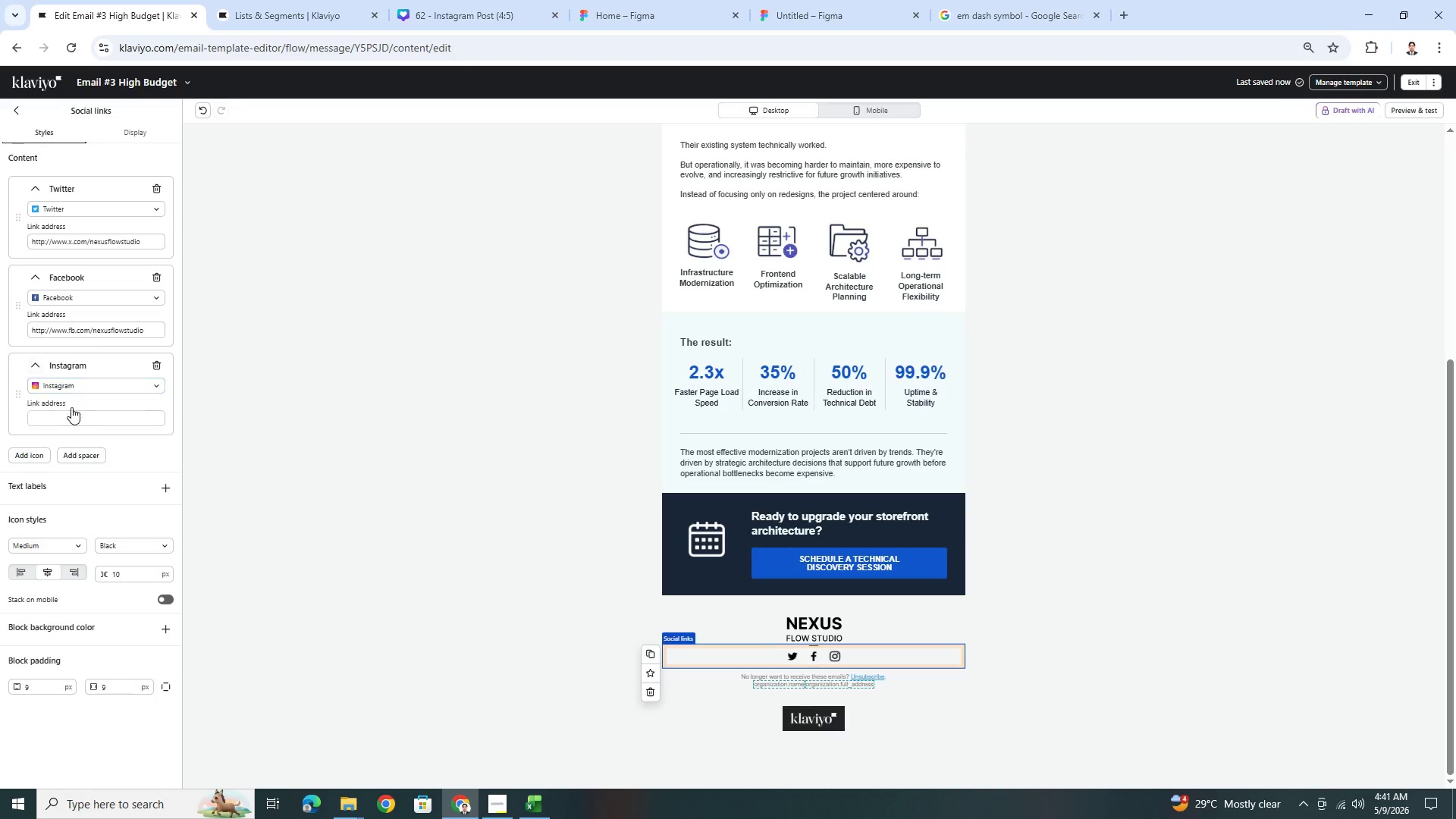 
left_click([72, 421])
 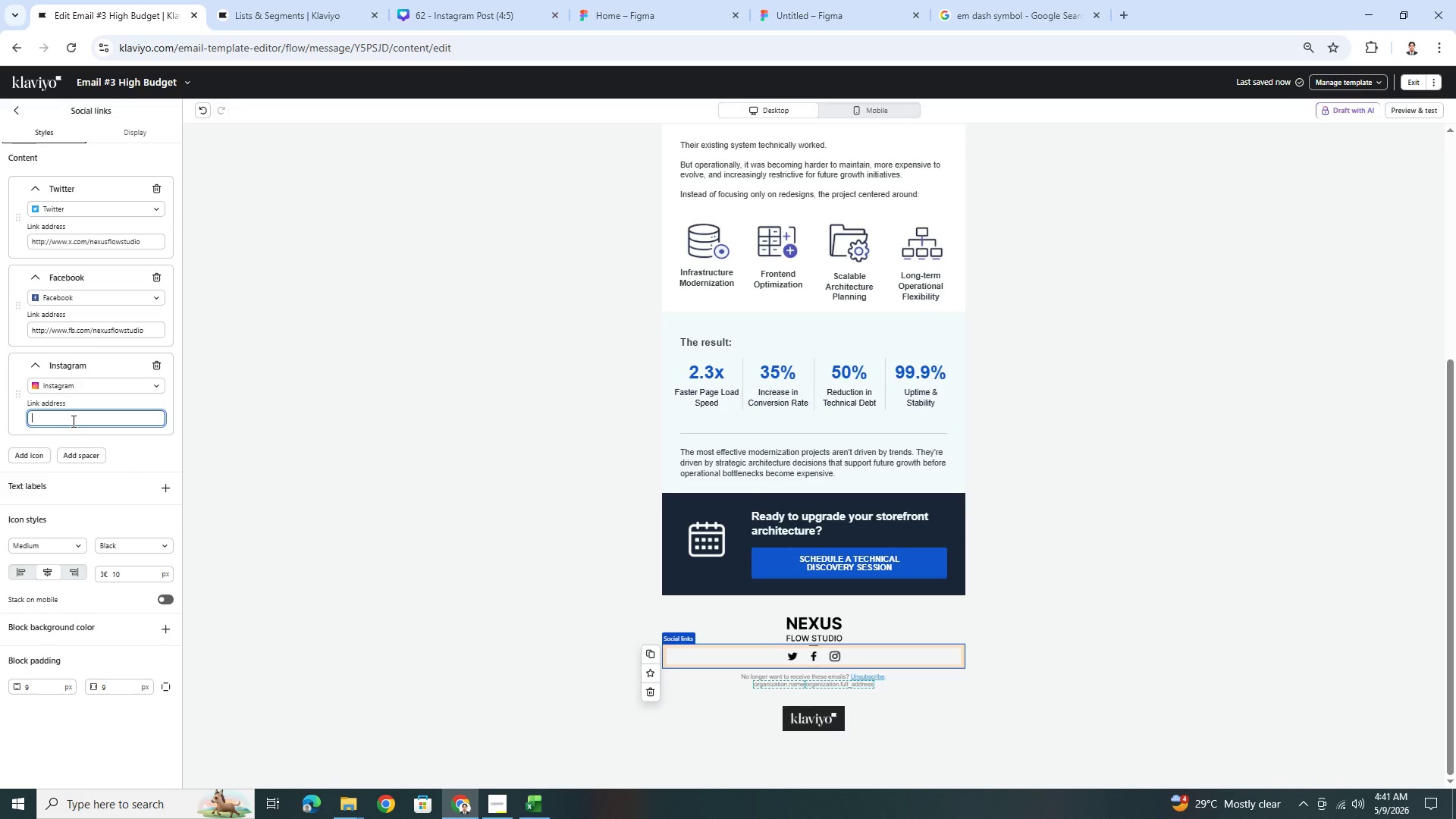 
key(Control+V)
 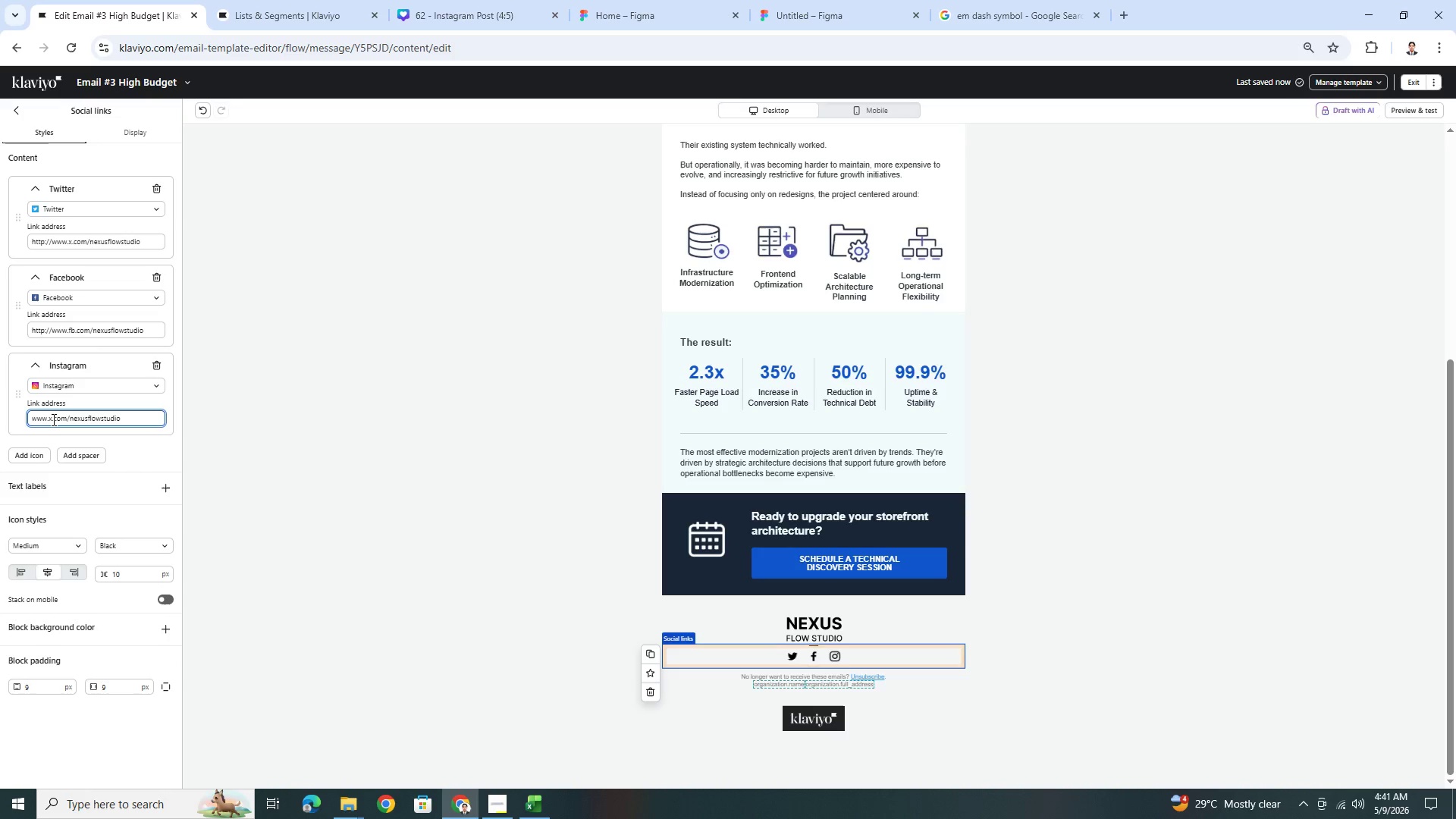 
left_click([52, 419])
 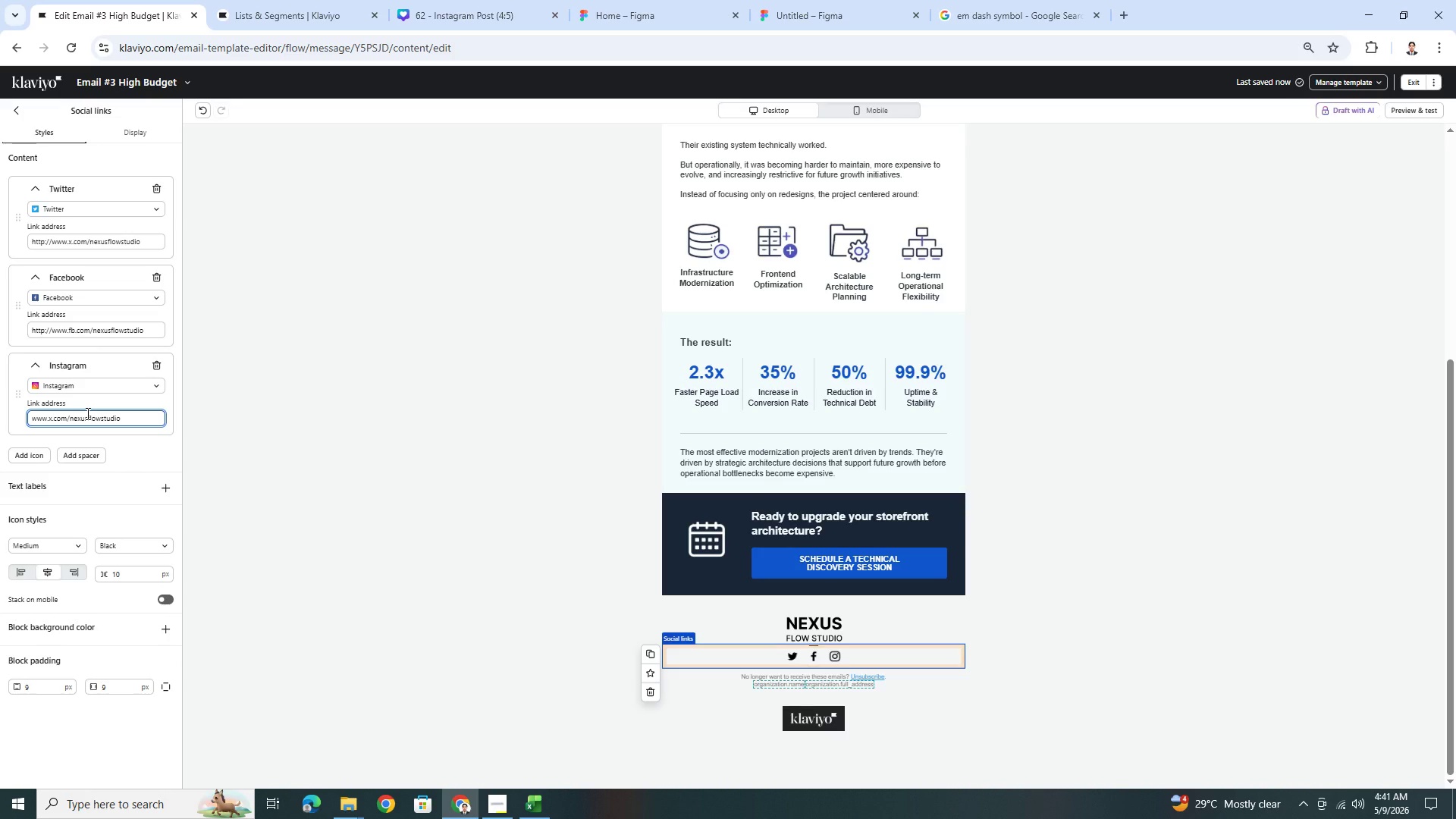 
key(Backspace)
type(ig)
 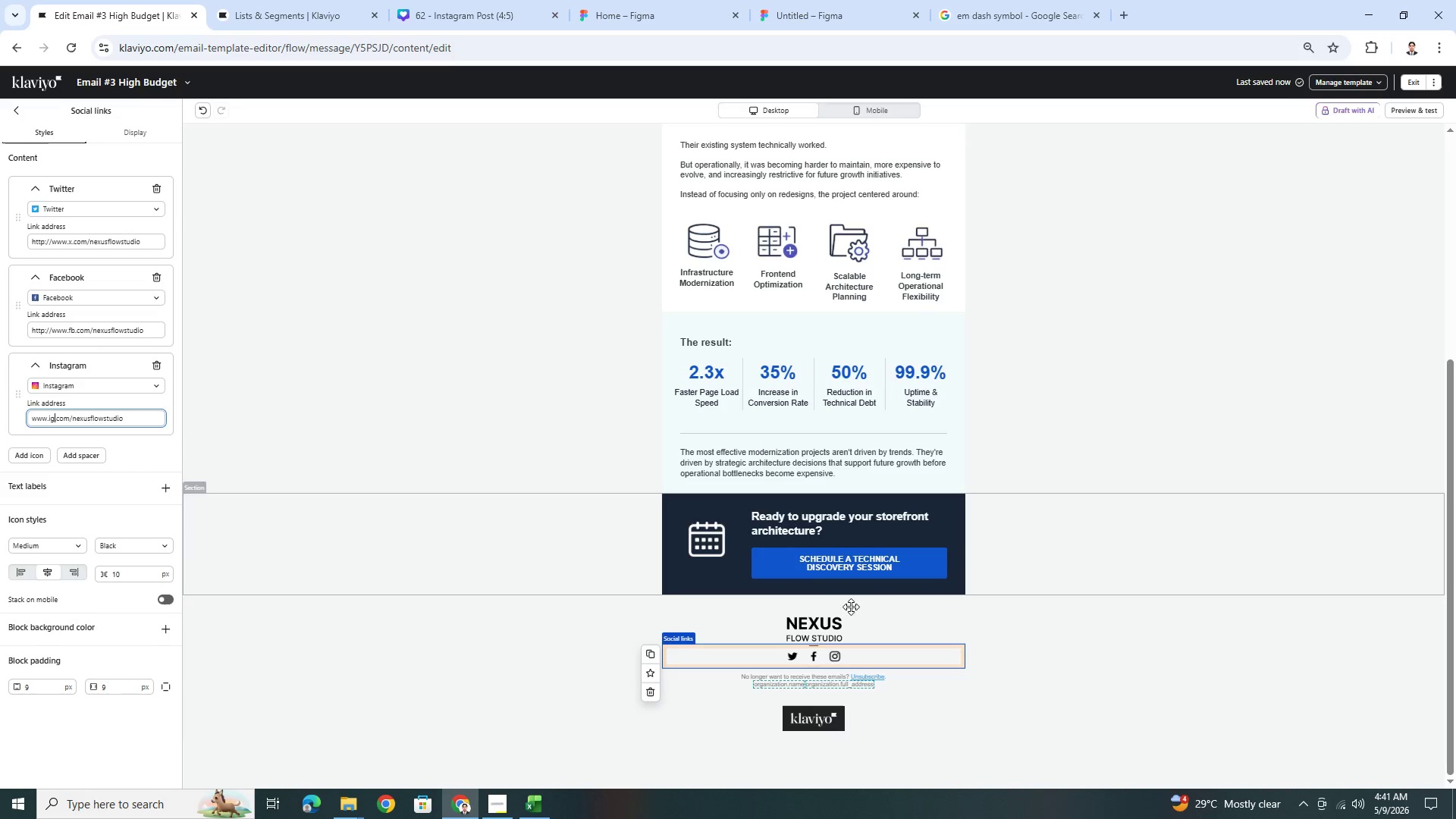 
double_click([144, 243])
 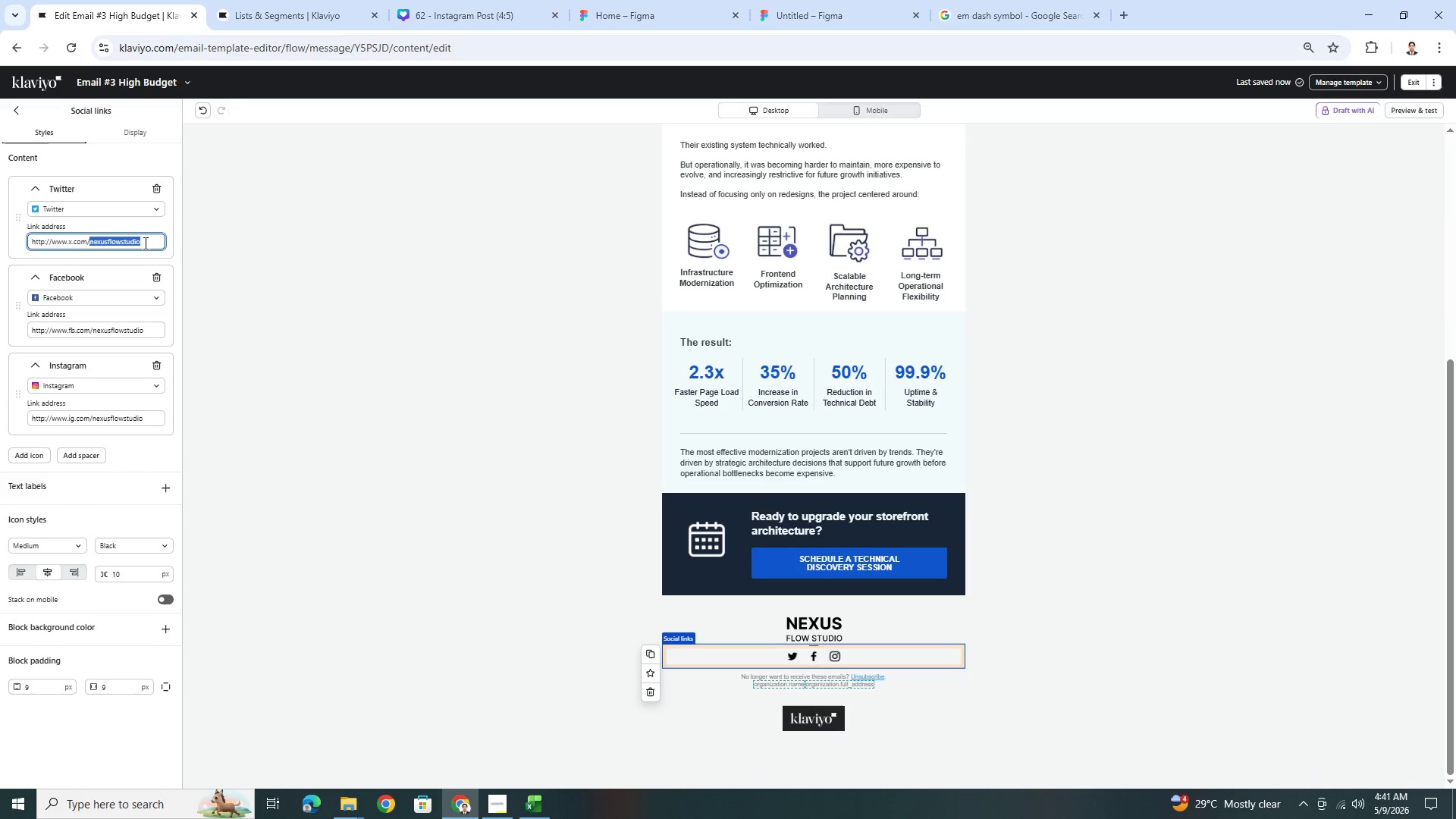 
triple_click([144, 243])
 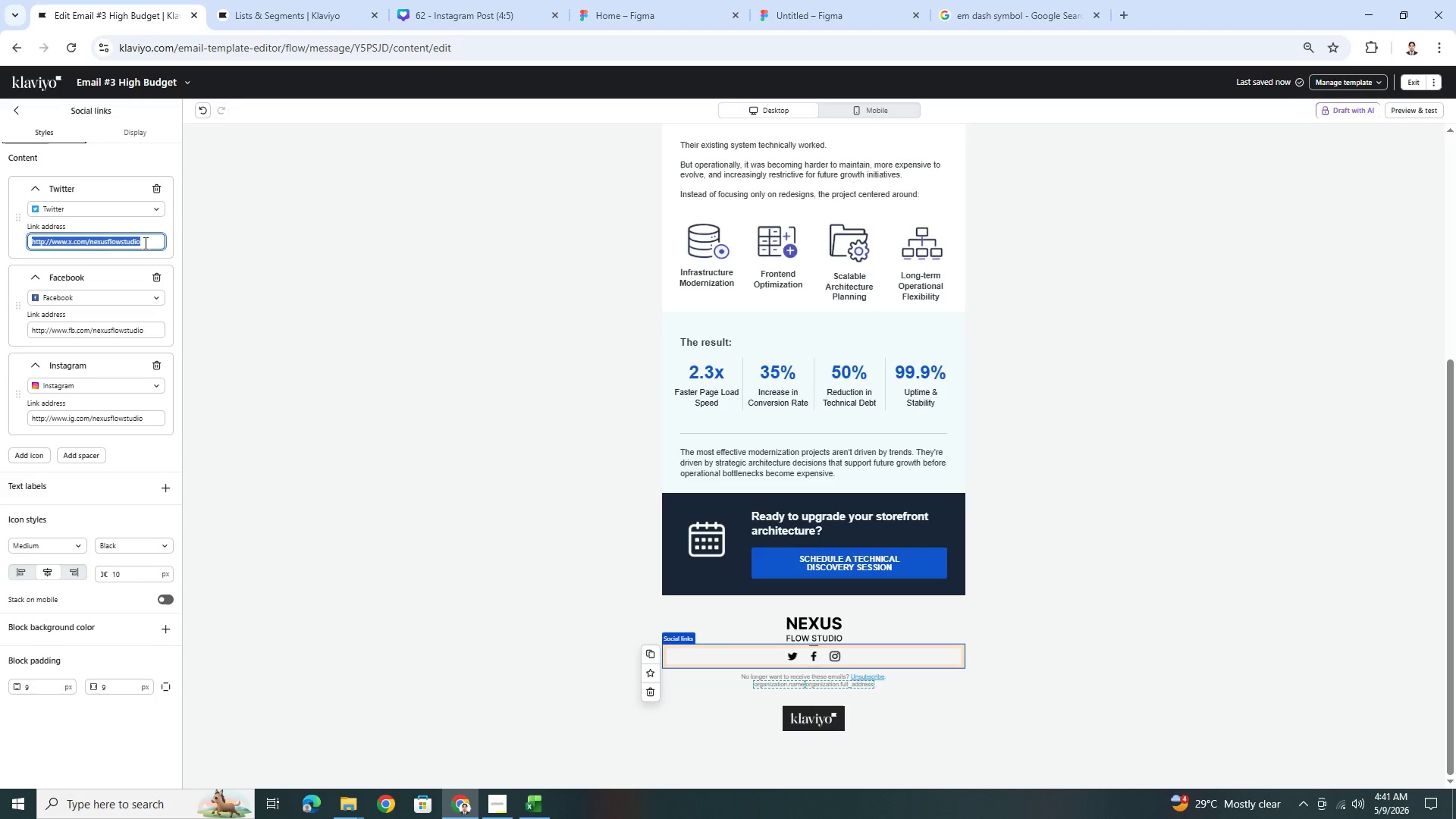 
key(Control+C)
 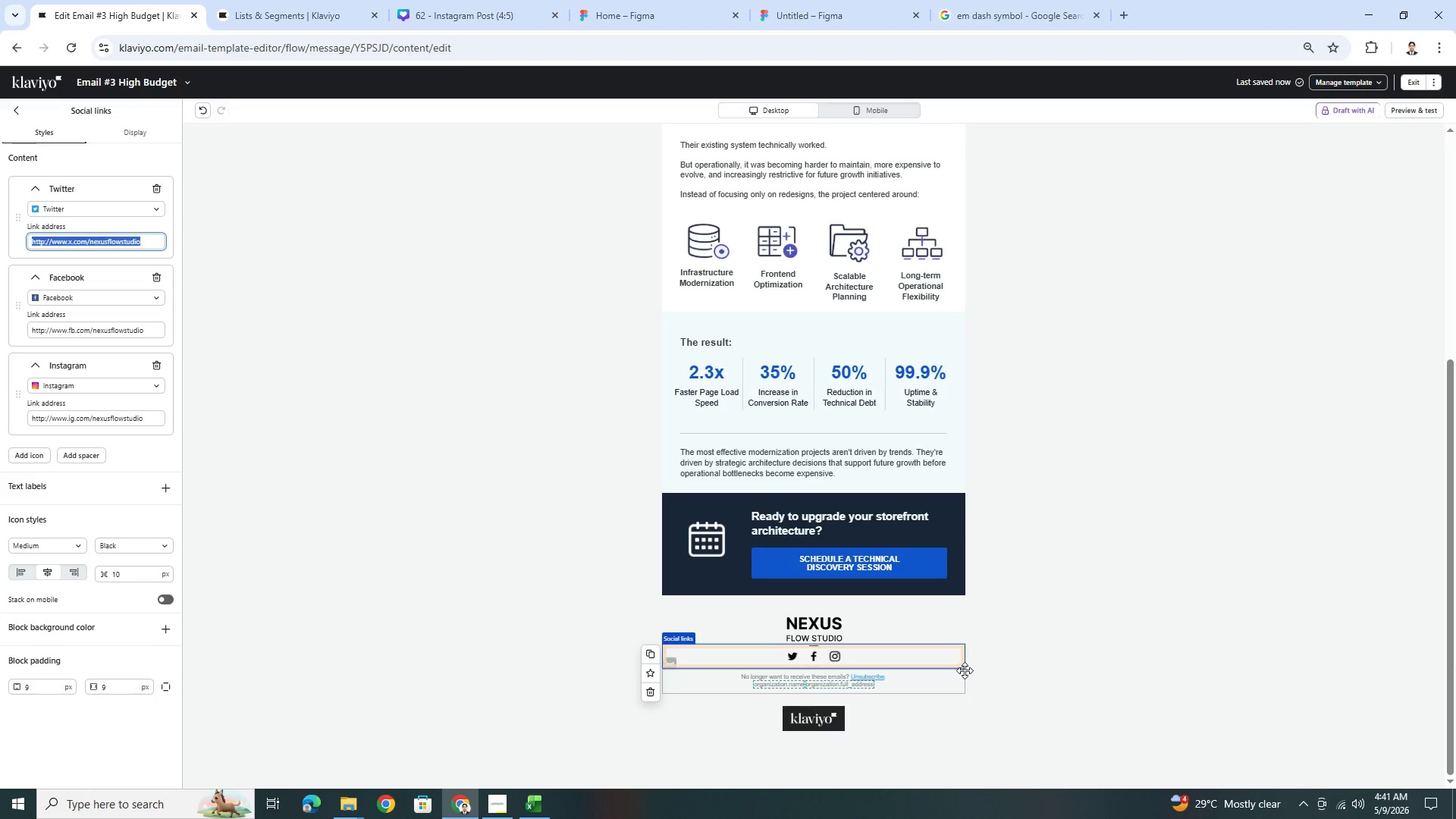 
left_click([992, 651])
 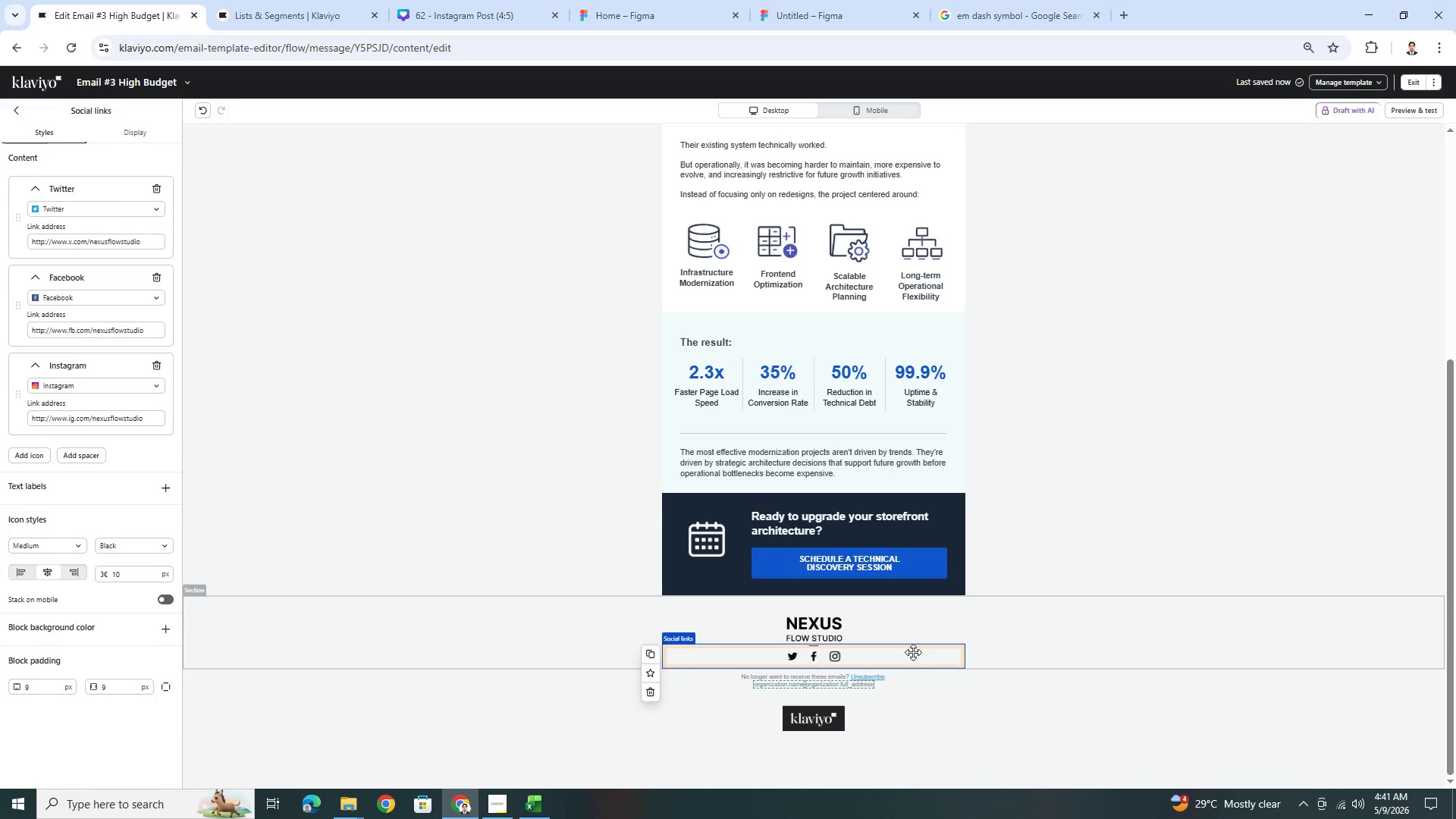 
left_click([912, 652])
 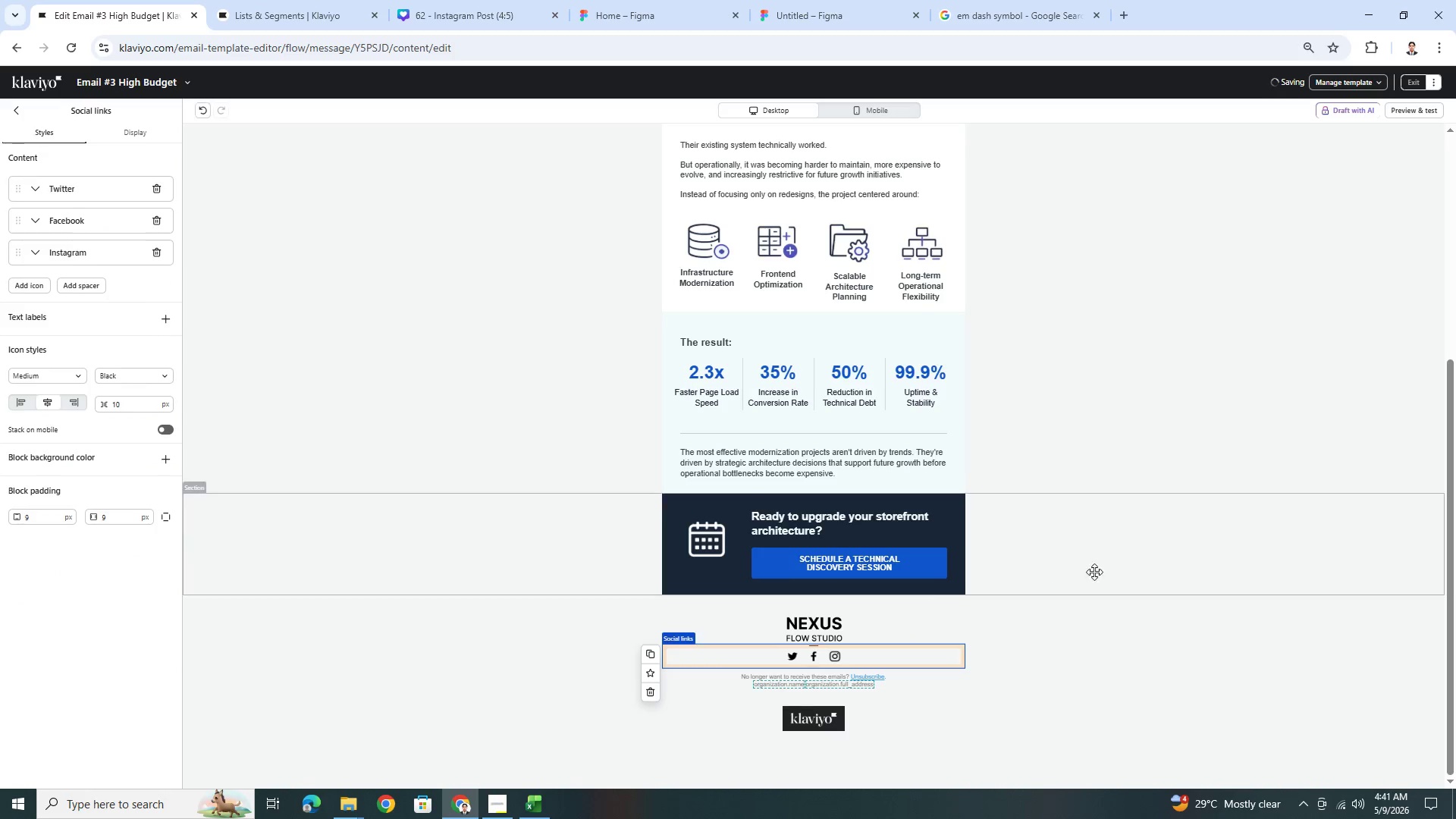 
left_click([1124, 572])
 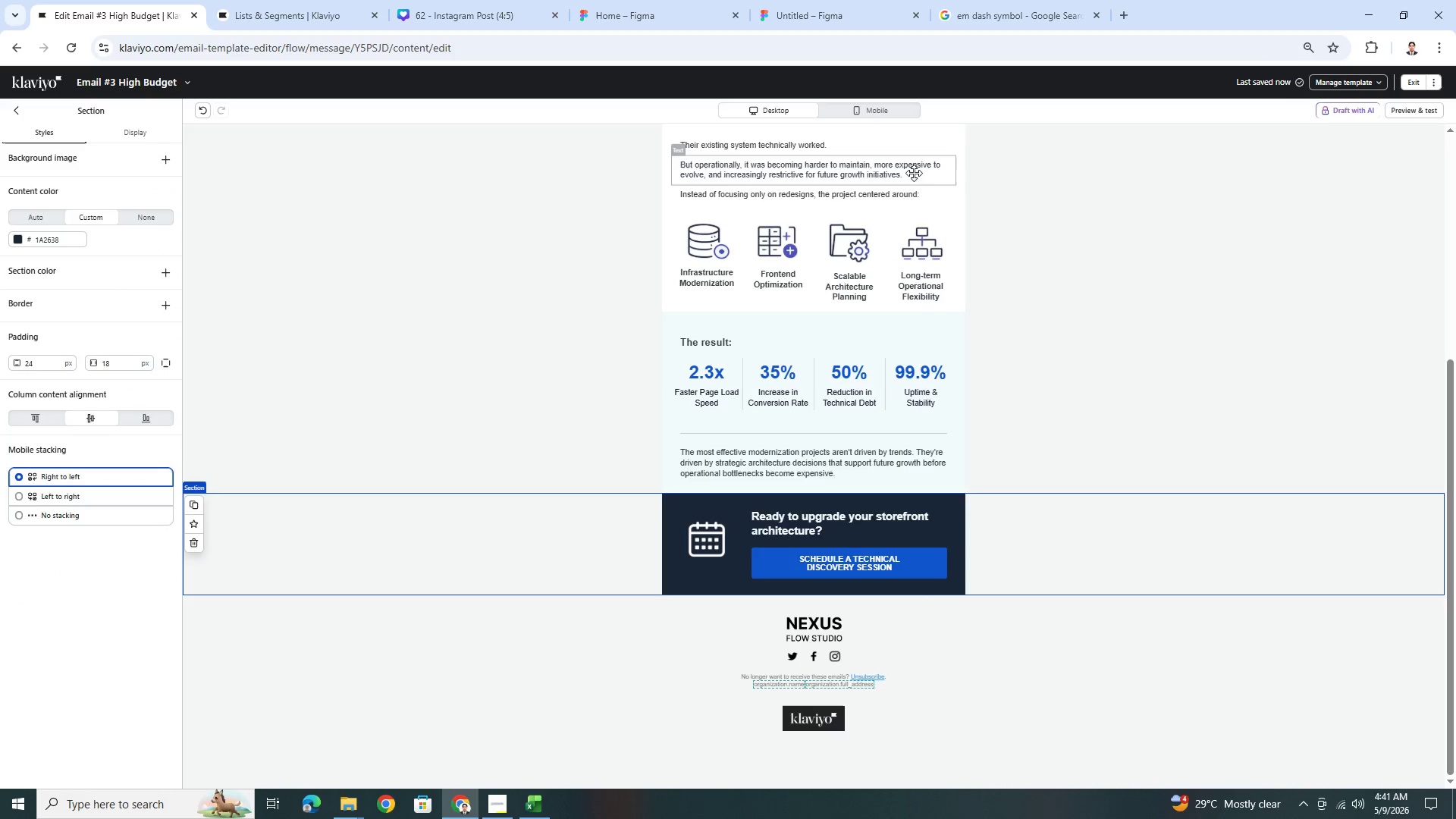 
left_click([889, 111])
 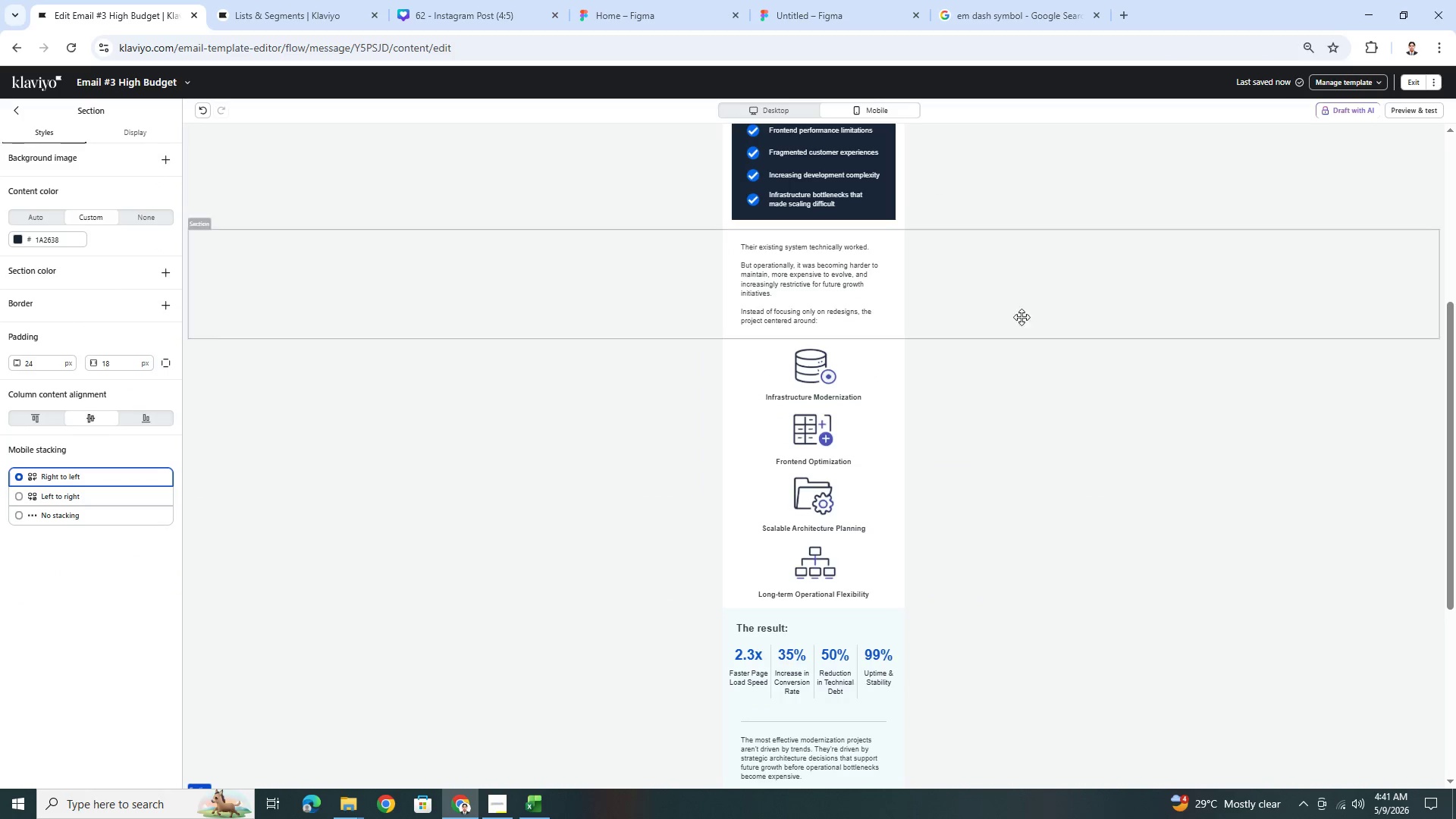 
scroll: coordinate [1062, 406], scroll_direction: down, amount: 5.0
 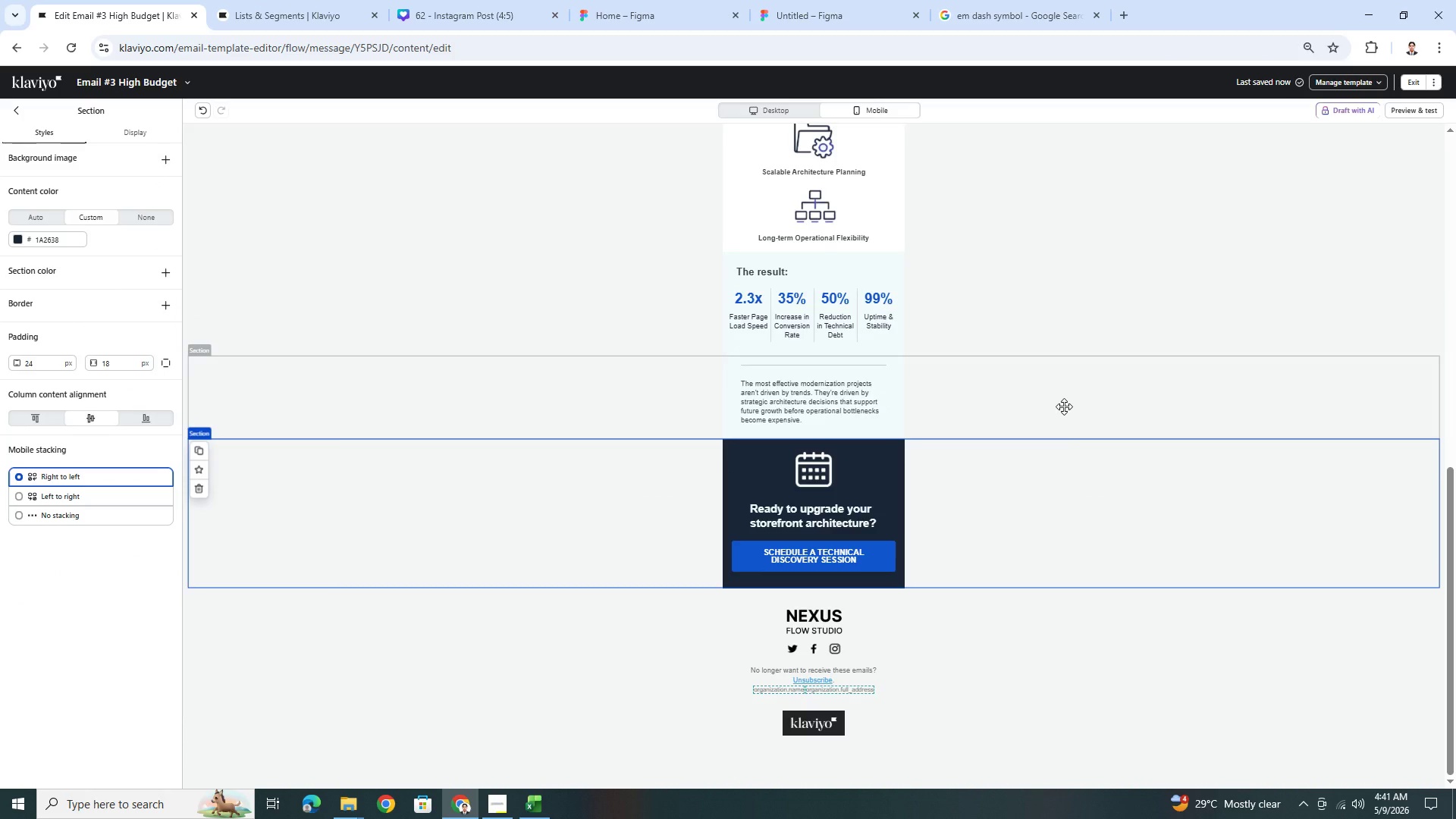 
scroll: coordinate [1064, 406], scroll_direction: up, amount: 6.0
 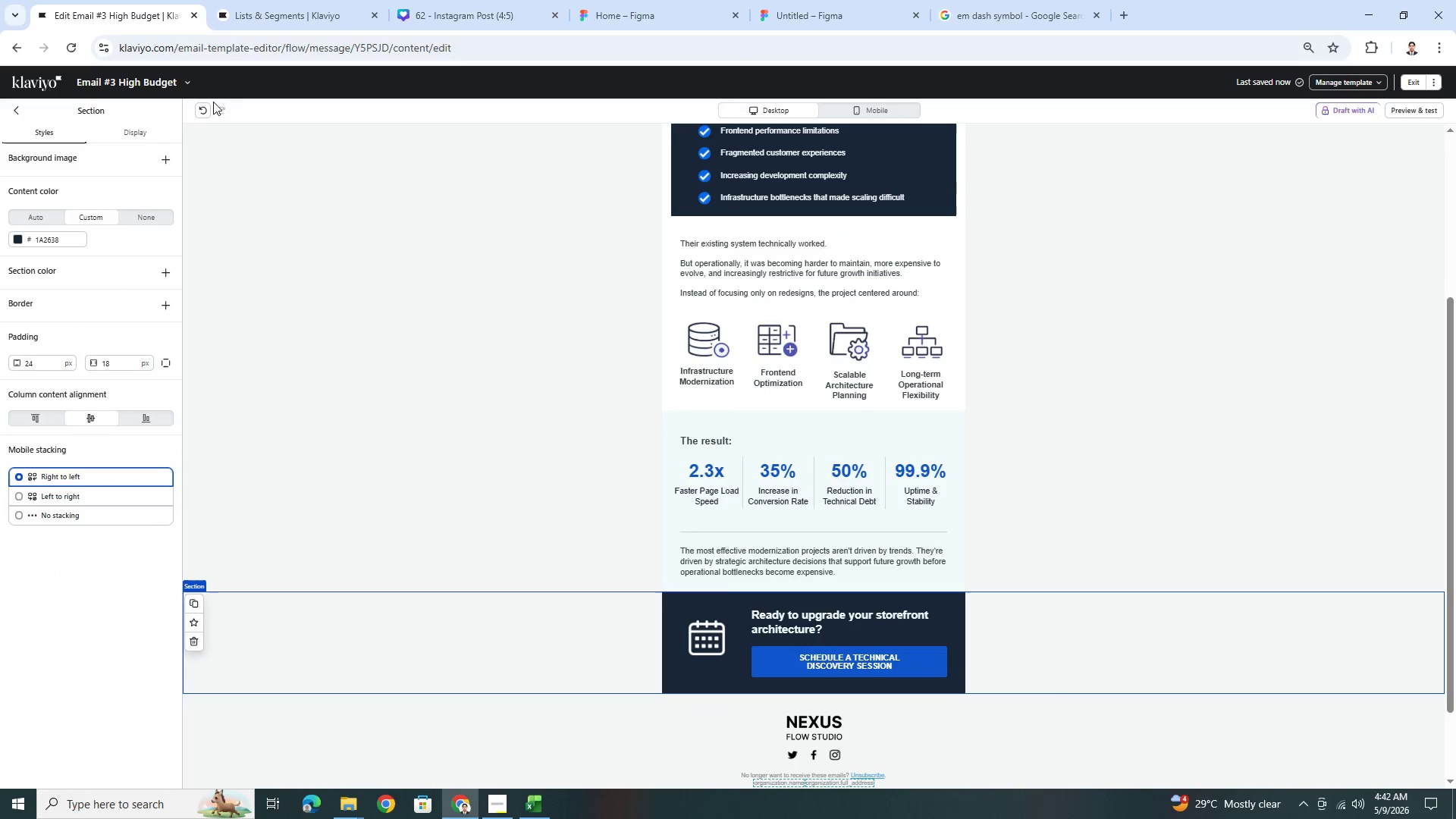 
left_click([180, 83])
 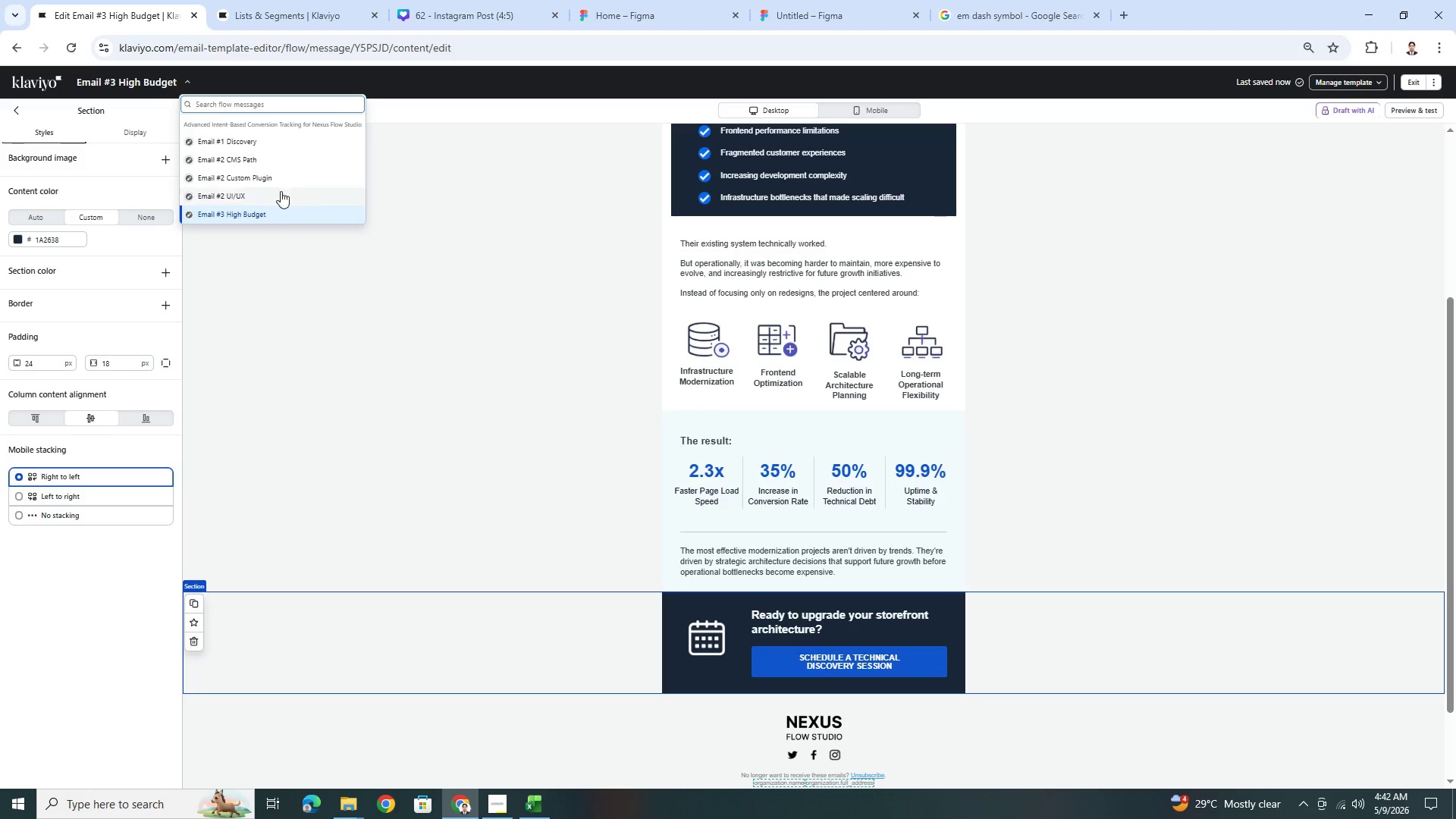 
left_click([281, 191])
 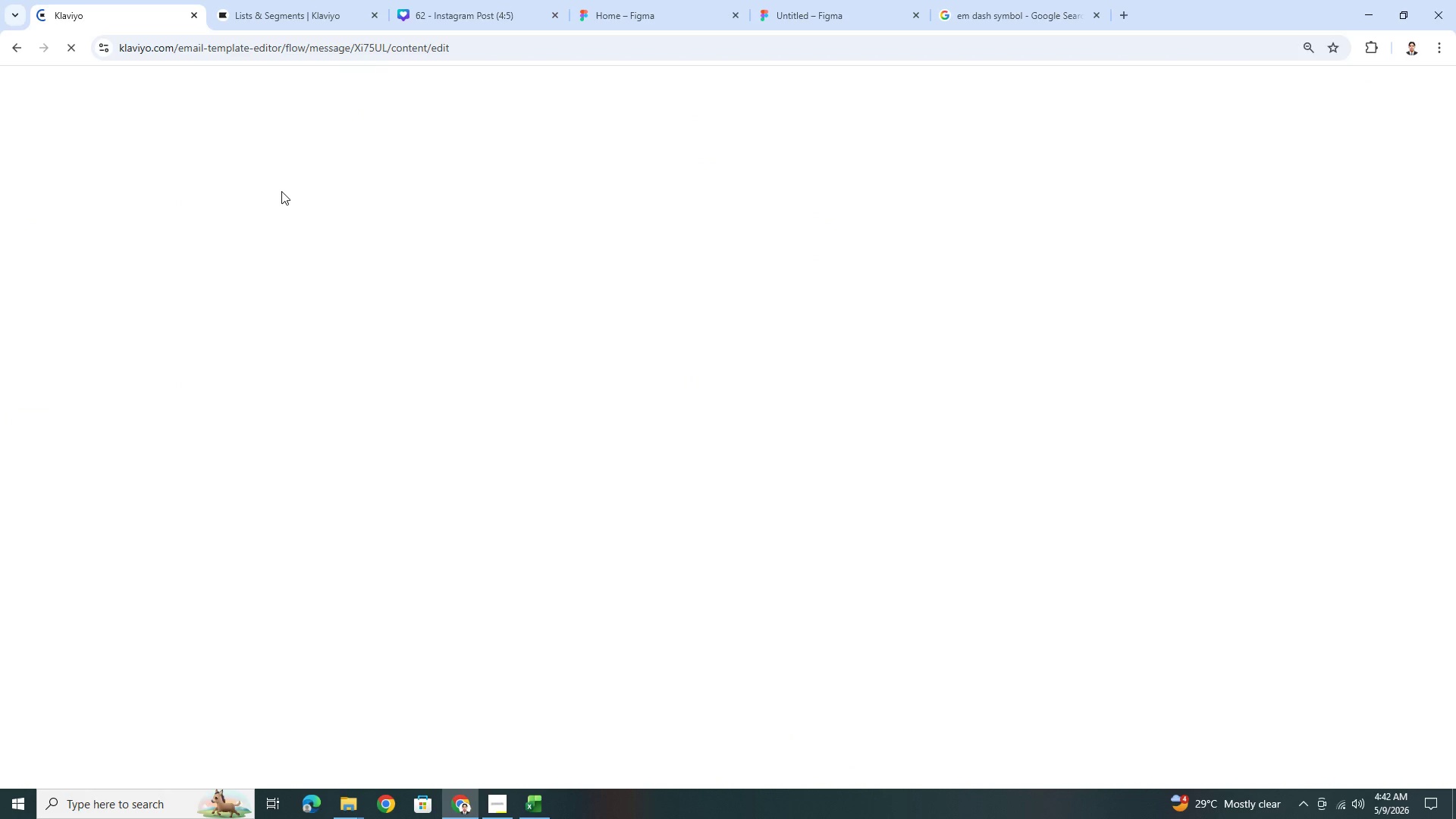 
wait(8.2)
 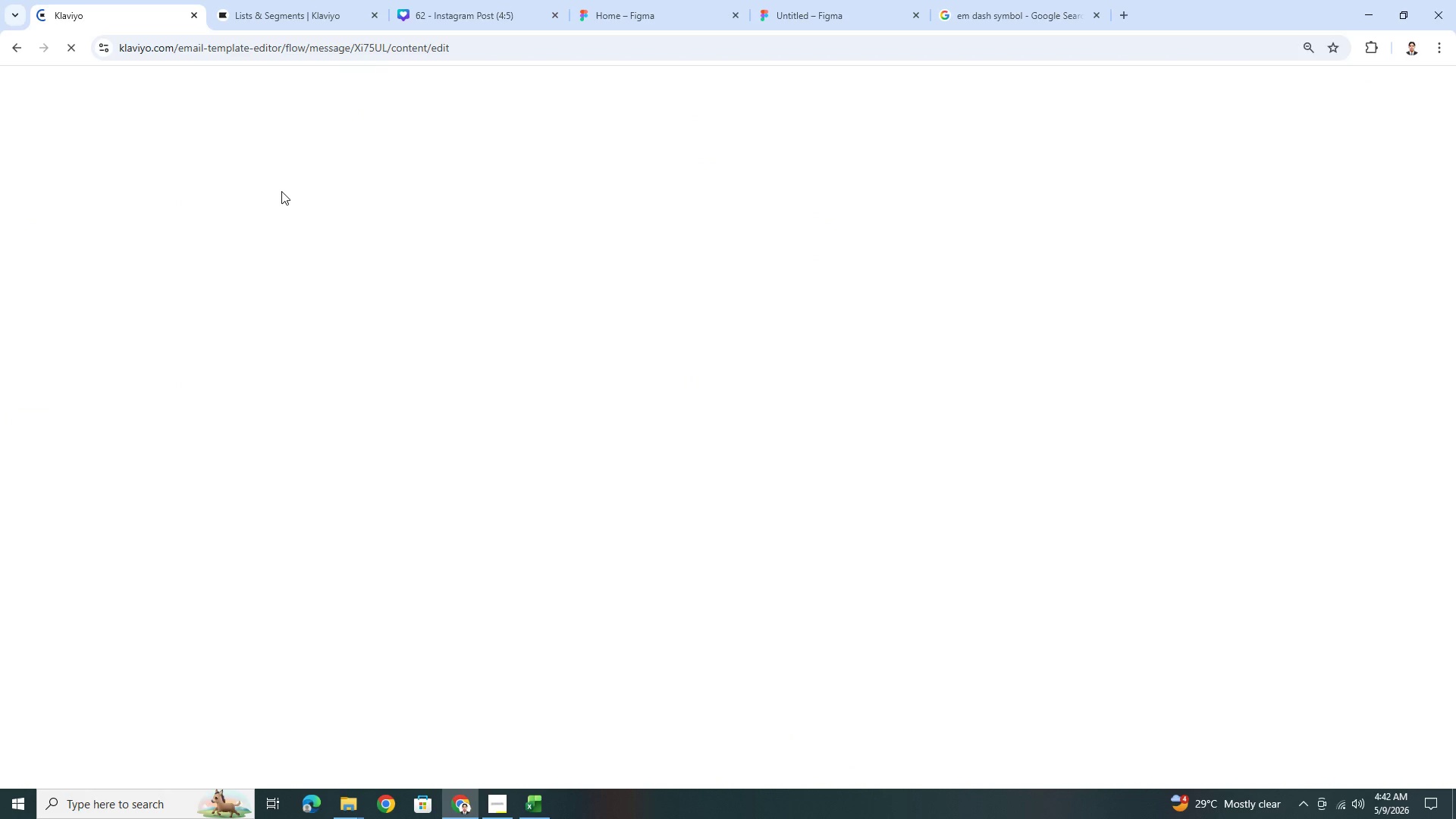 
scroll: coordinate [977, 625], scroll_direction: down, amount: 6.0
 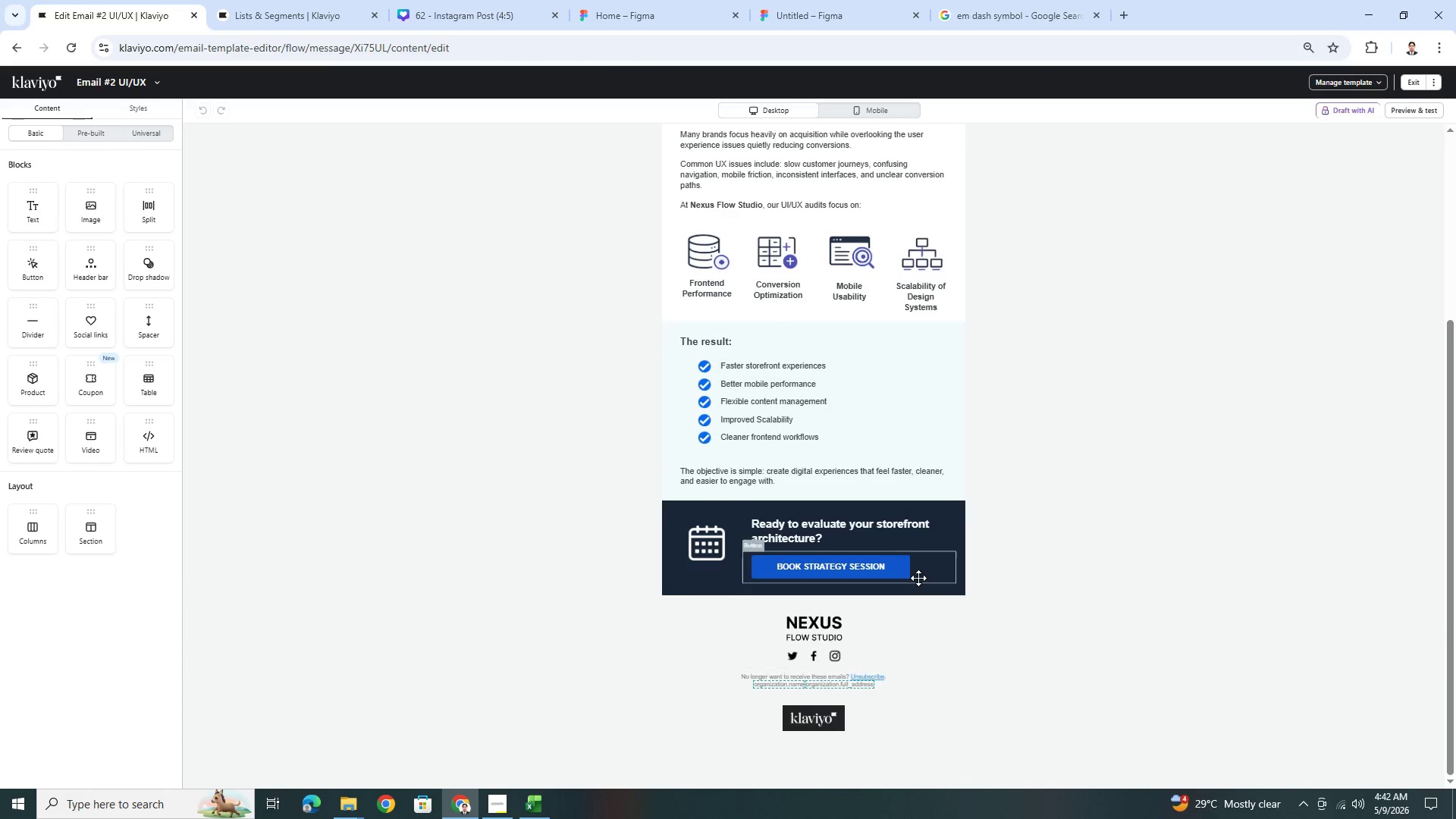 
left_click([915, 574])
 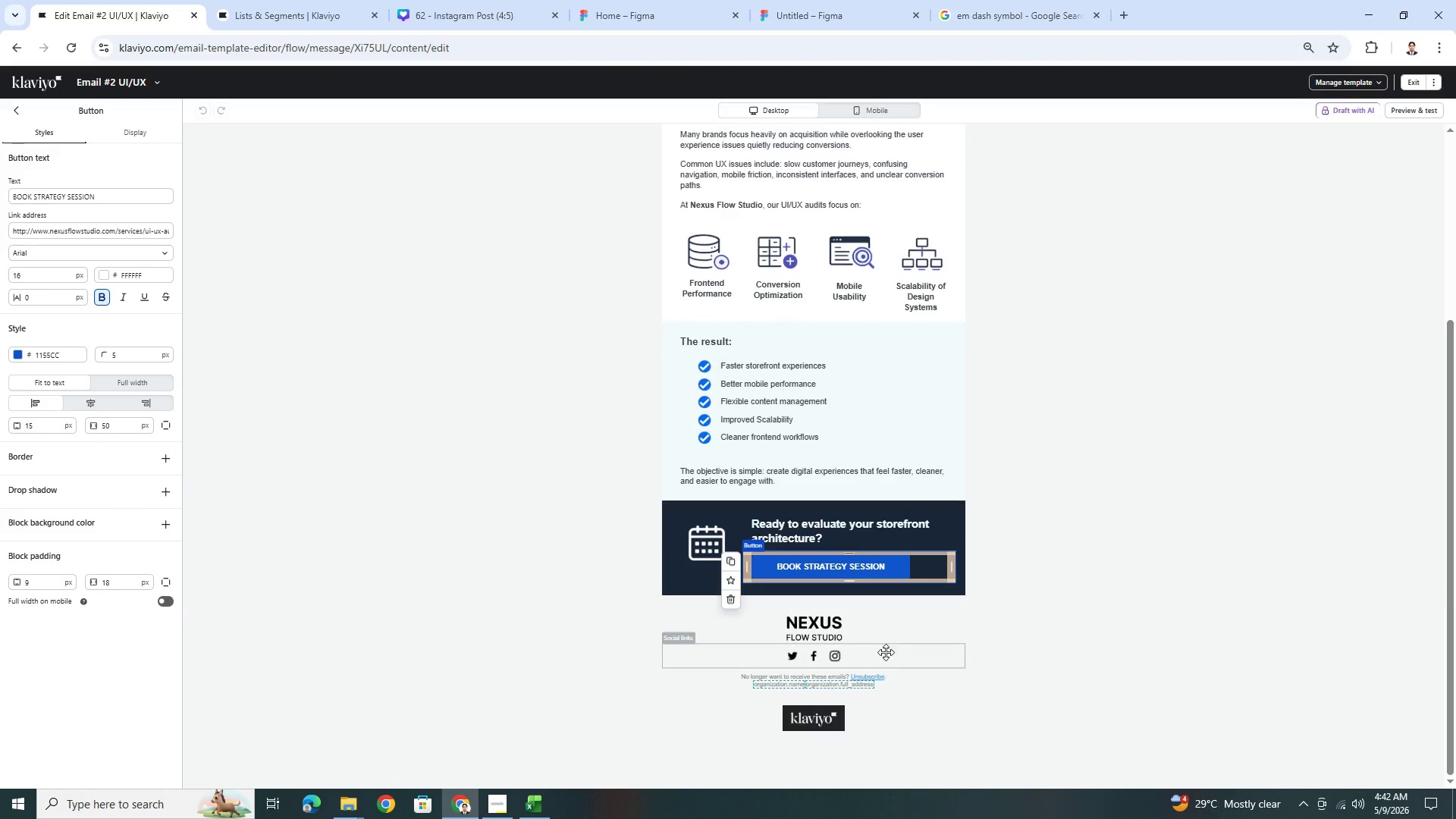 
left_click([882, 664])
 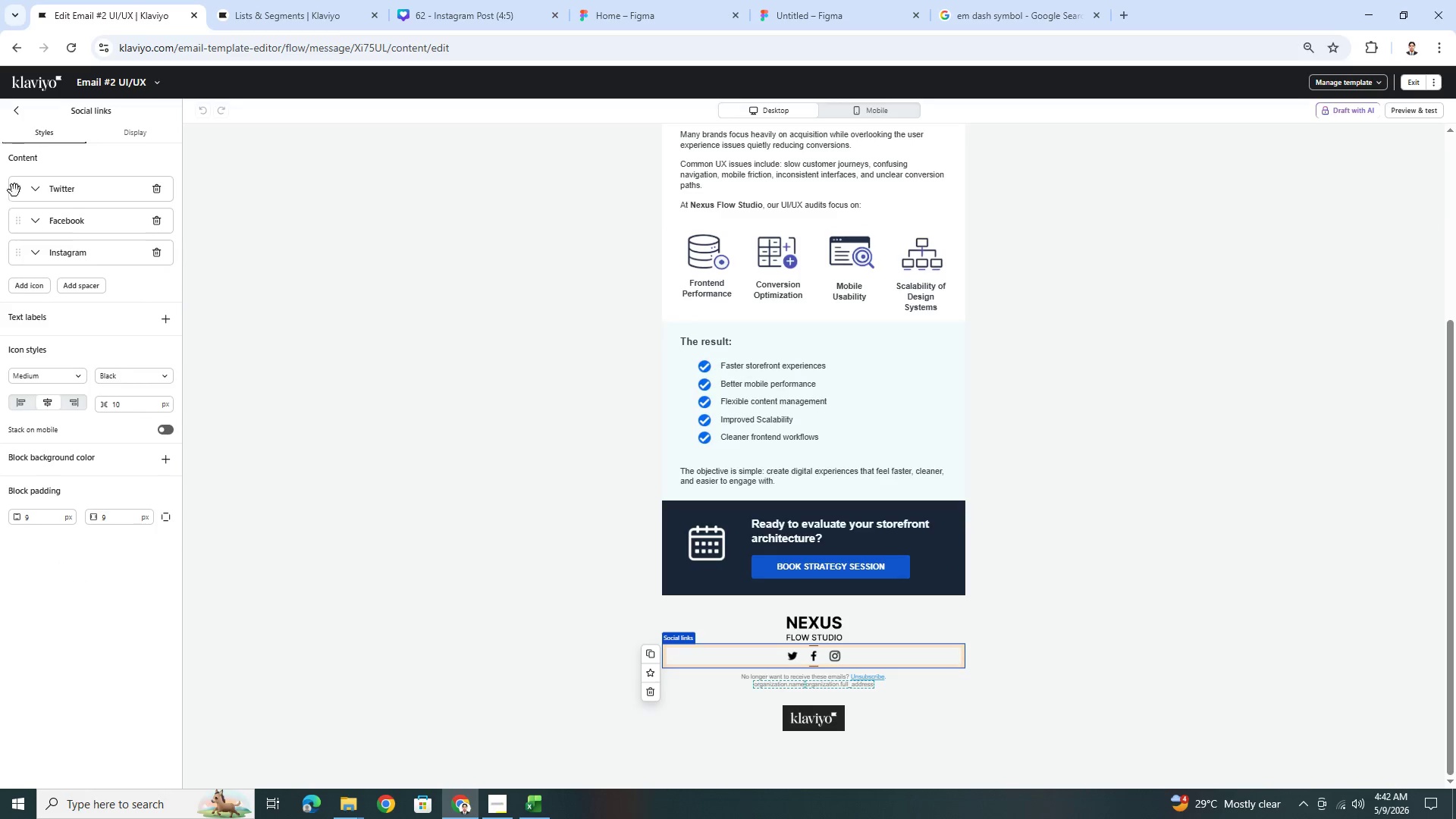 
left_click([33, 188])
 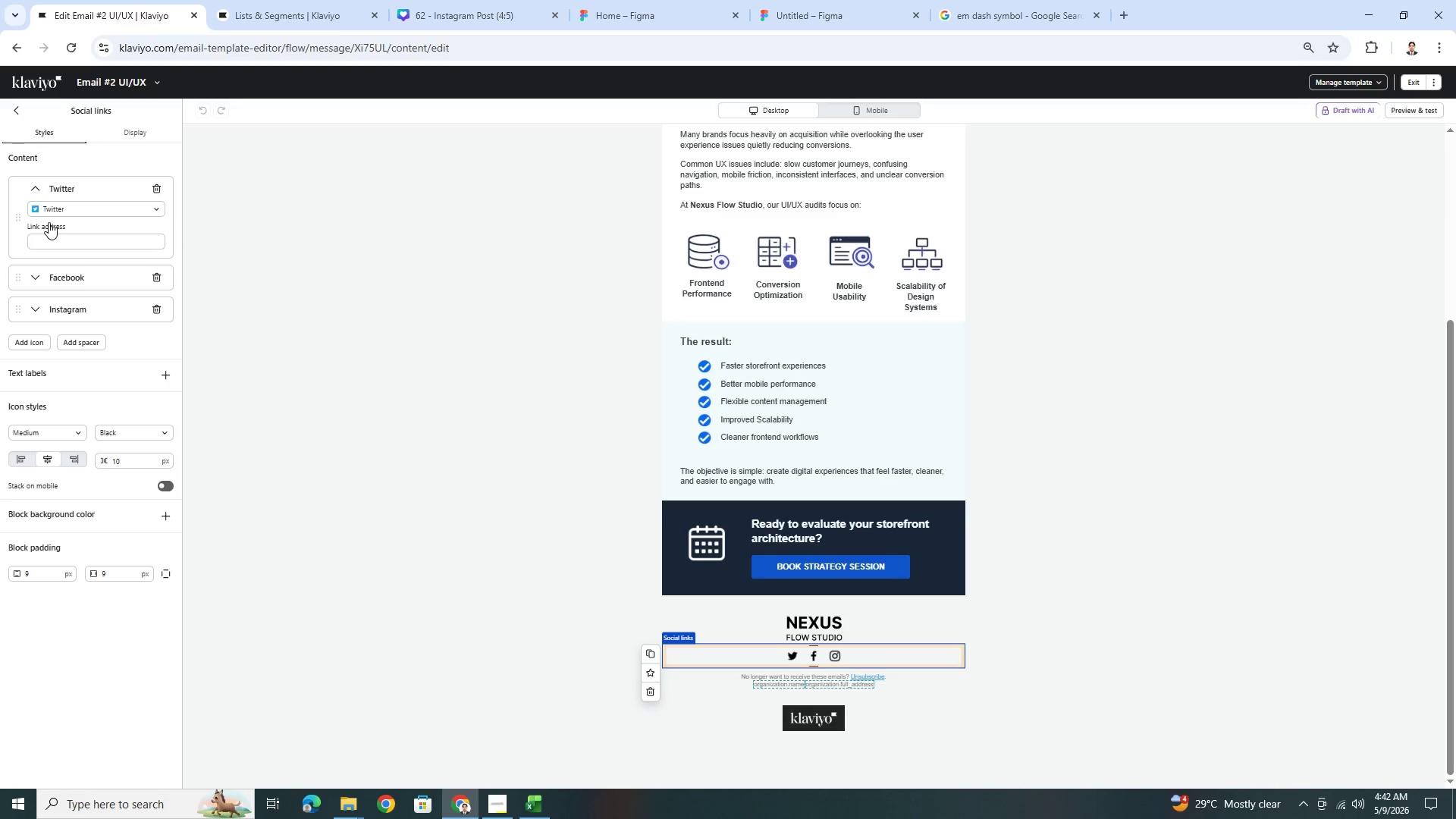 
left_click([54, 239])
 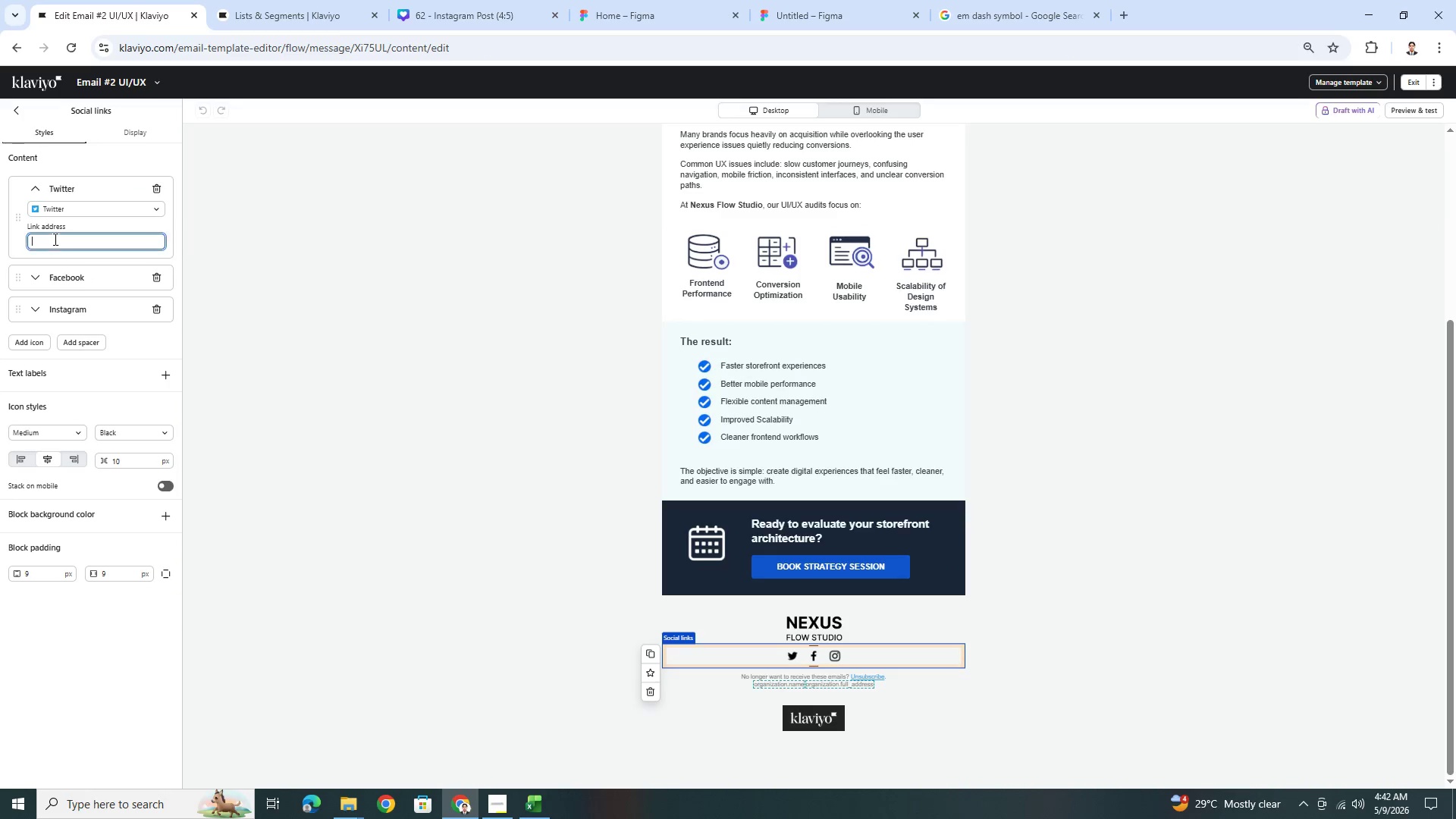 
key(Control+V)
 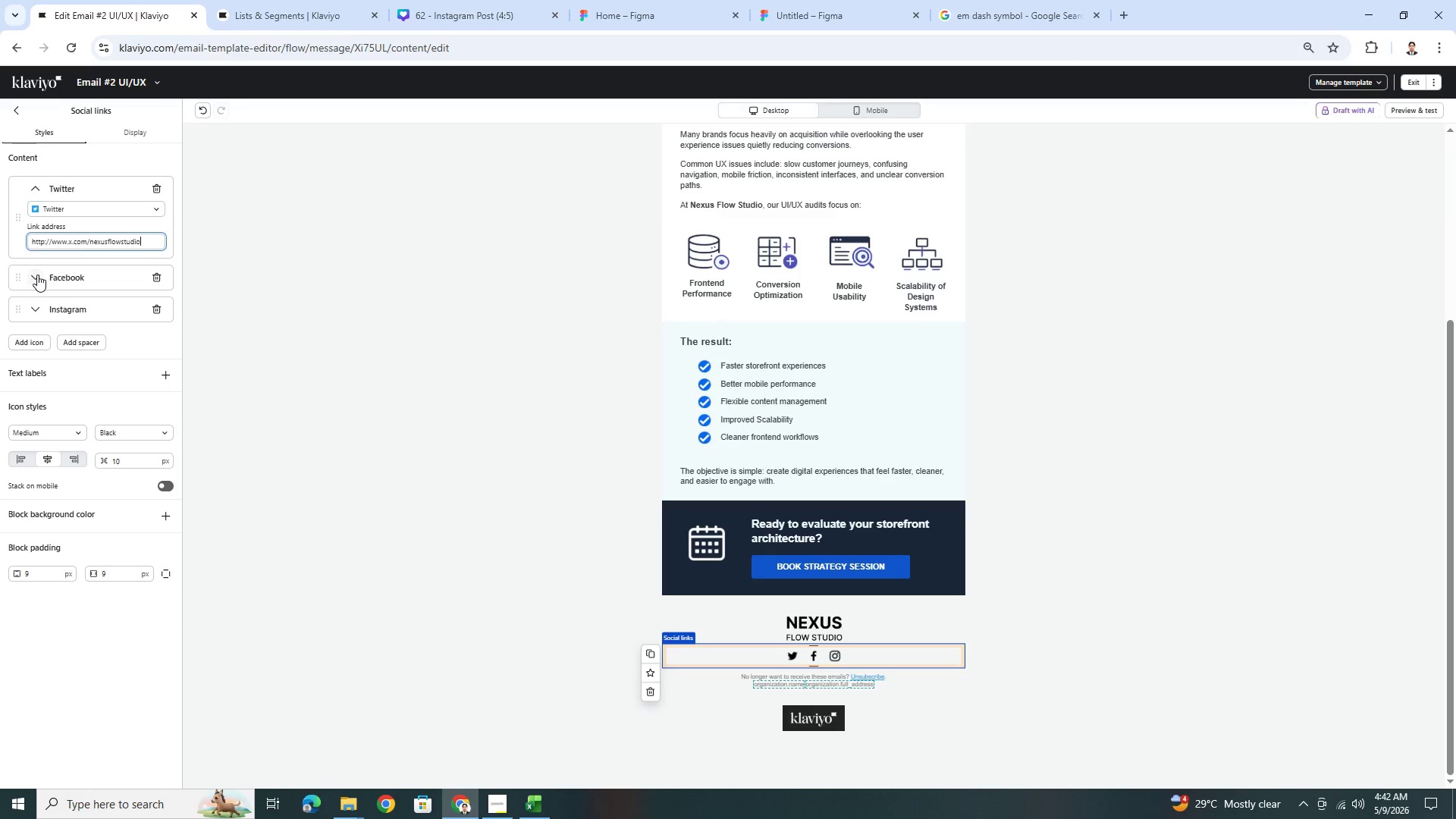 
left_click([36, 275])
 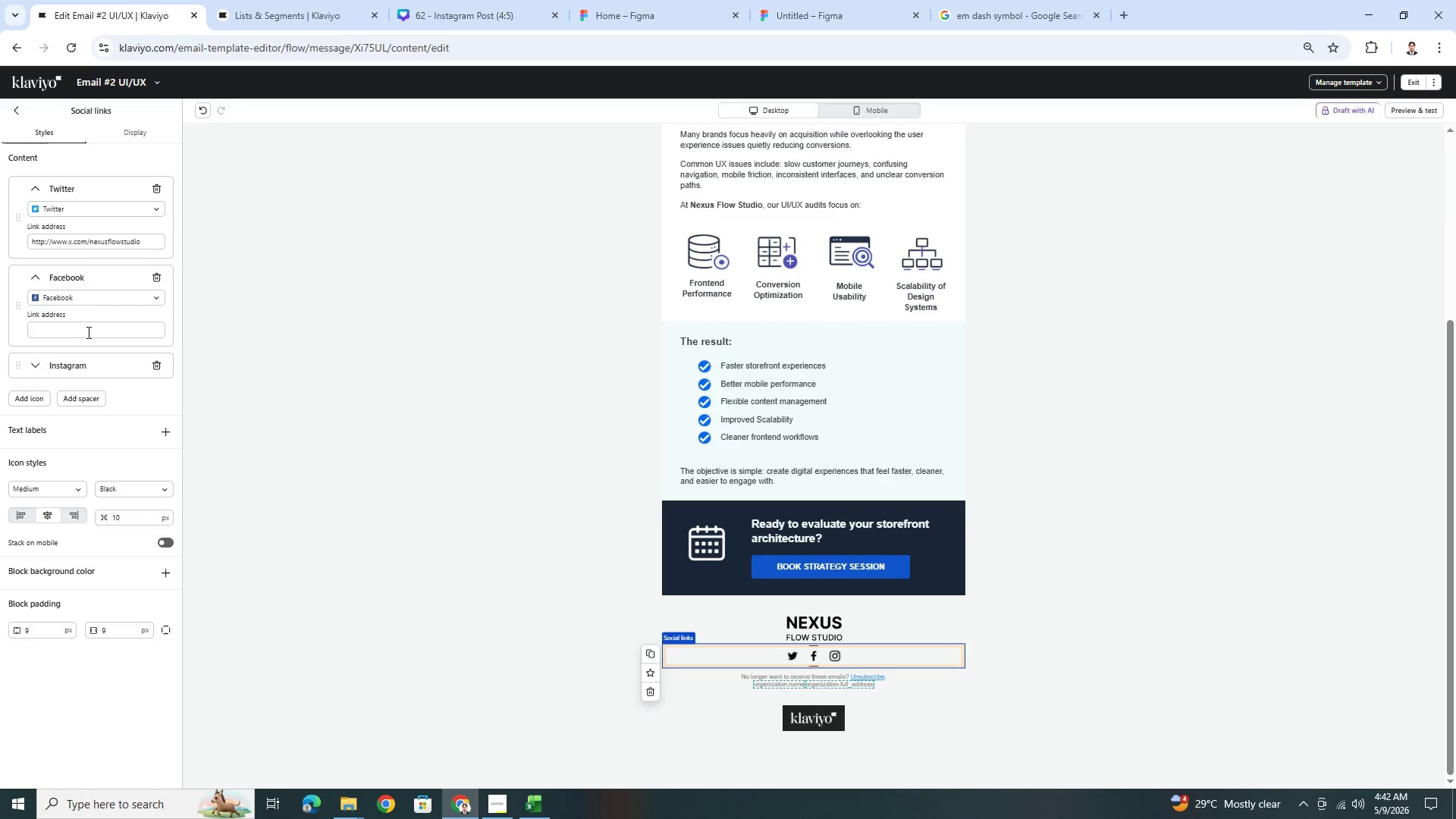 
left_click([88, 331])
 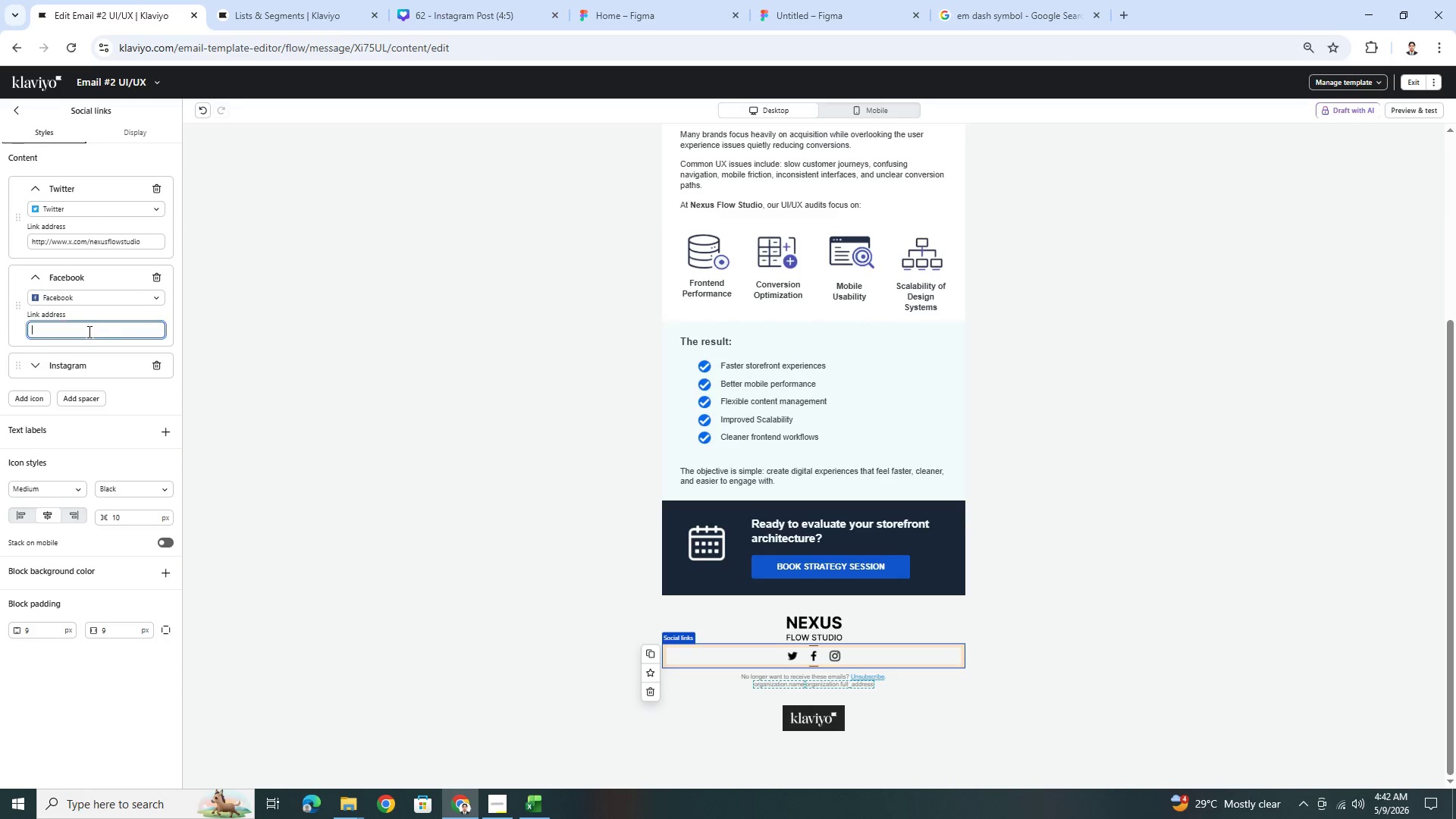 
key(Control+V)
 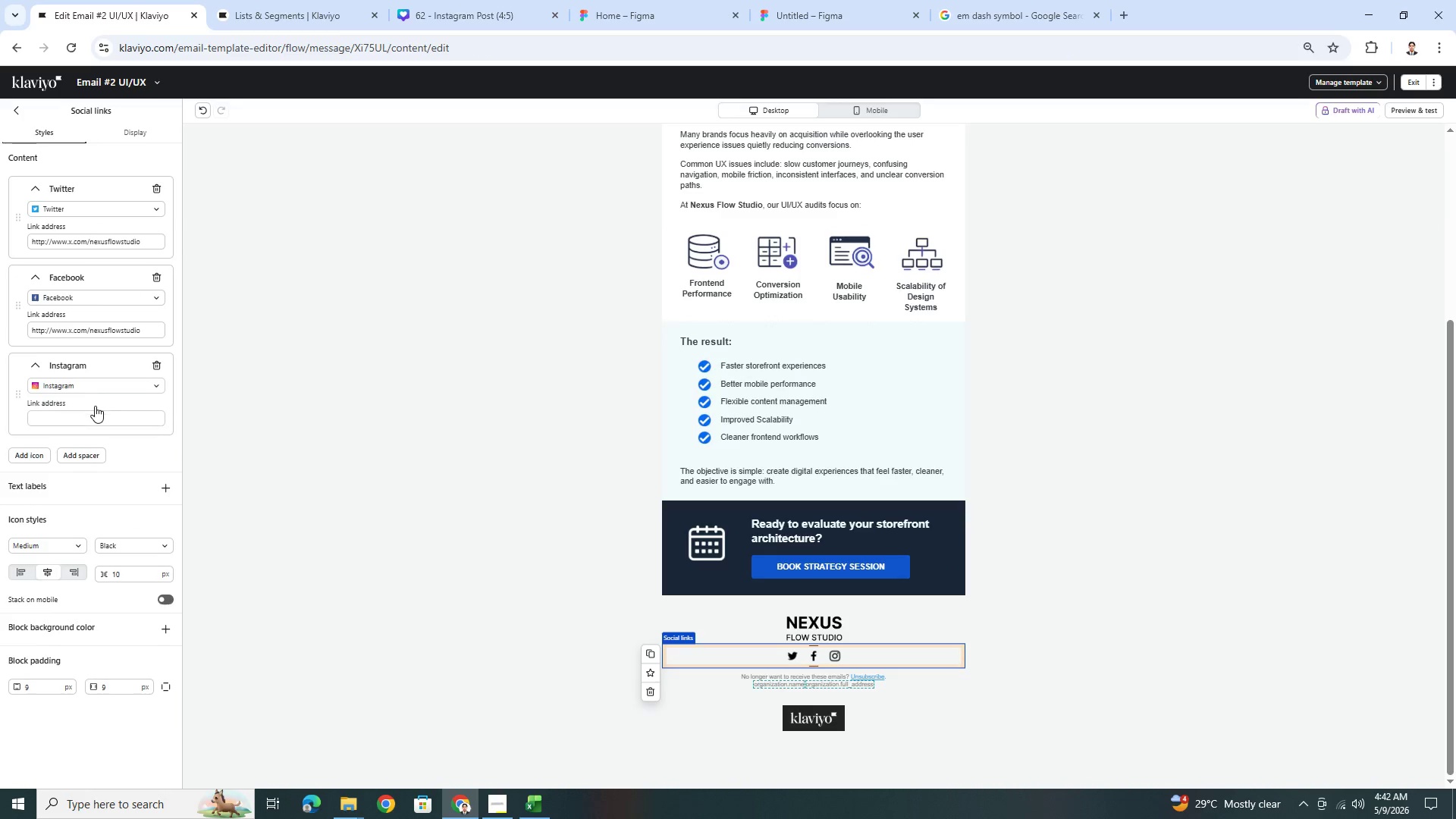 
left_click([96, 419])
 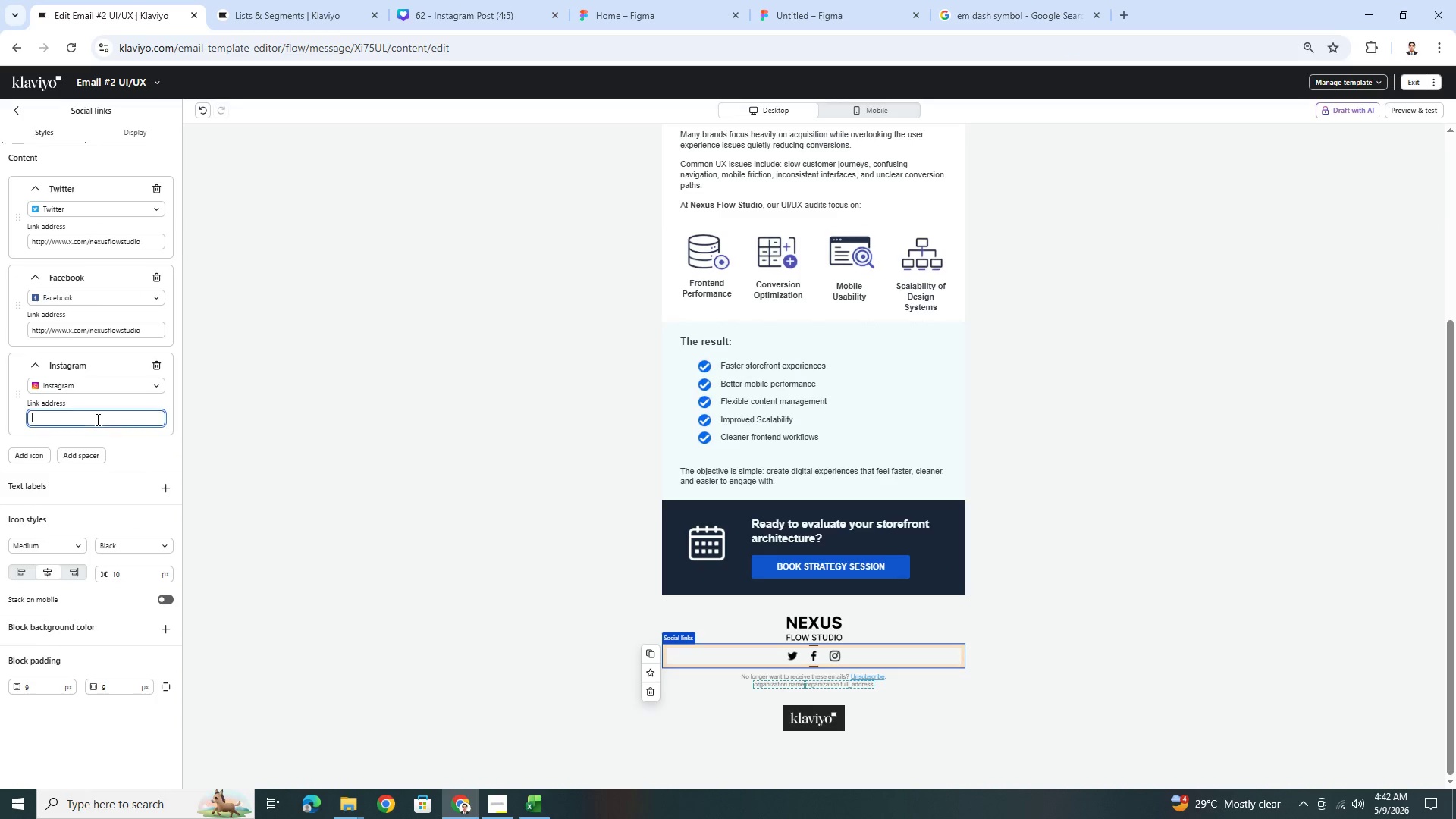 
key(Control+ControlLeft)
 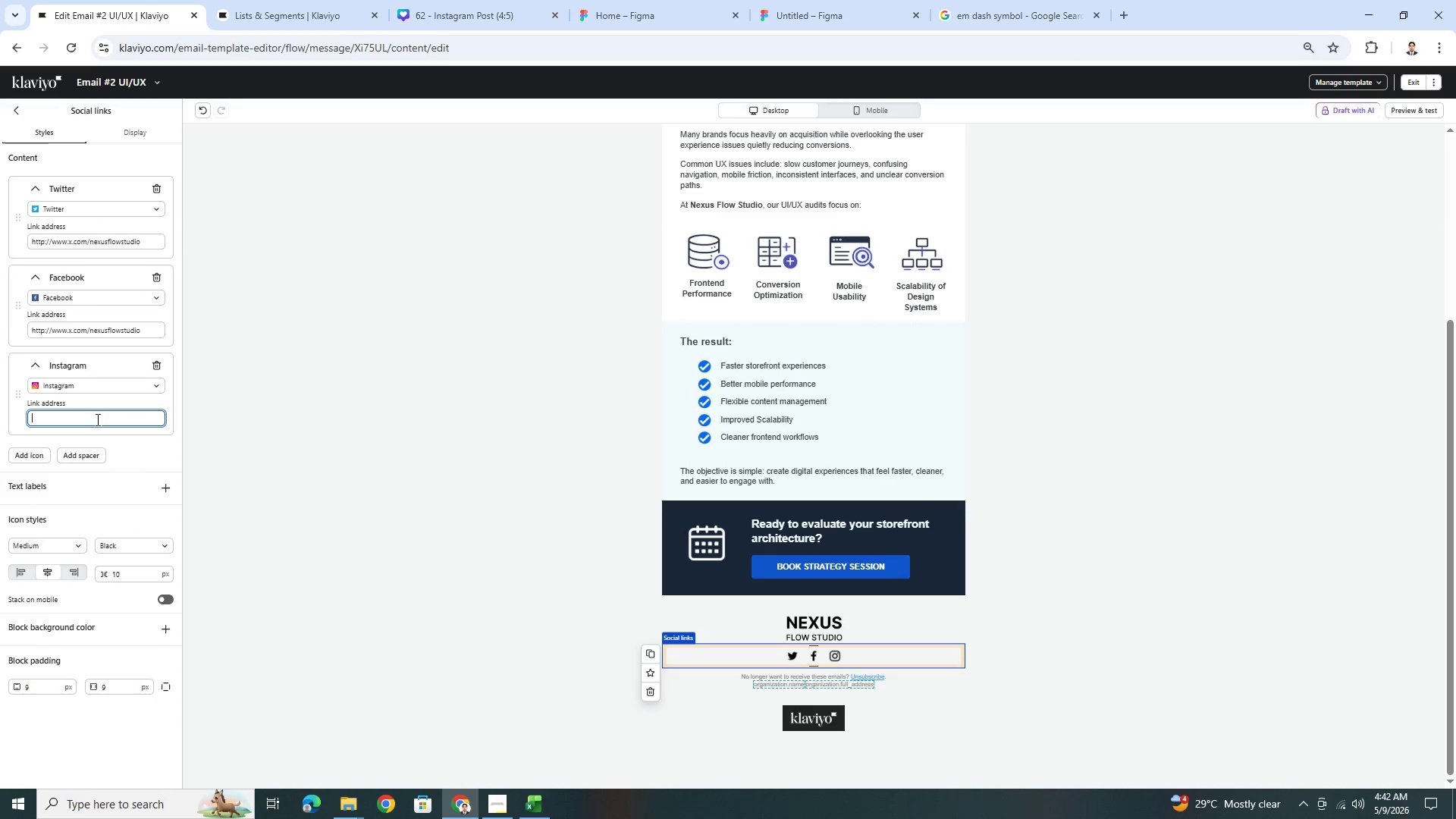 
key(Control+V)
 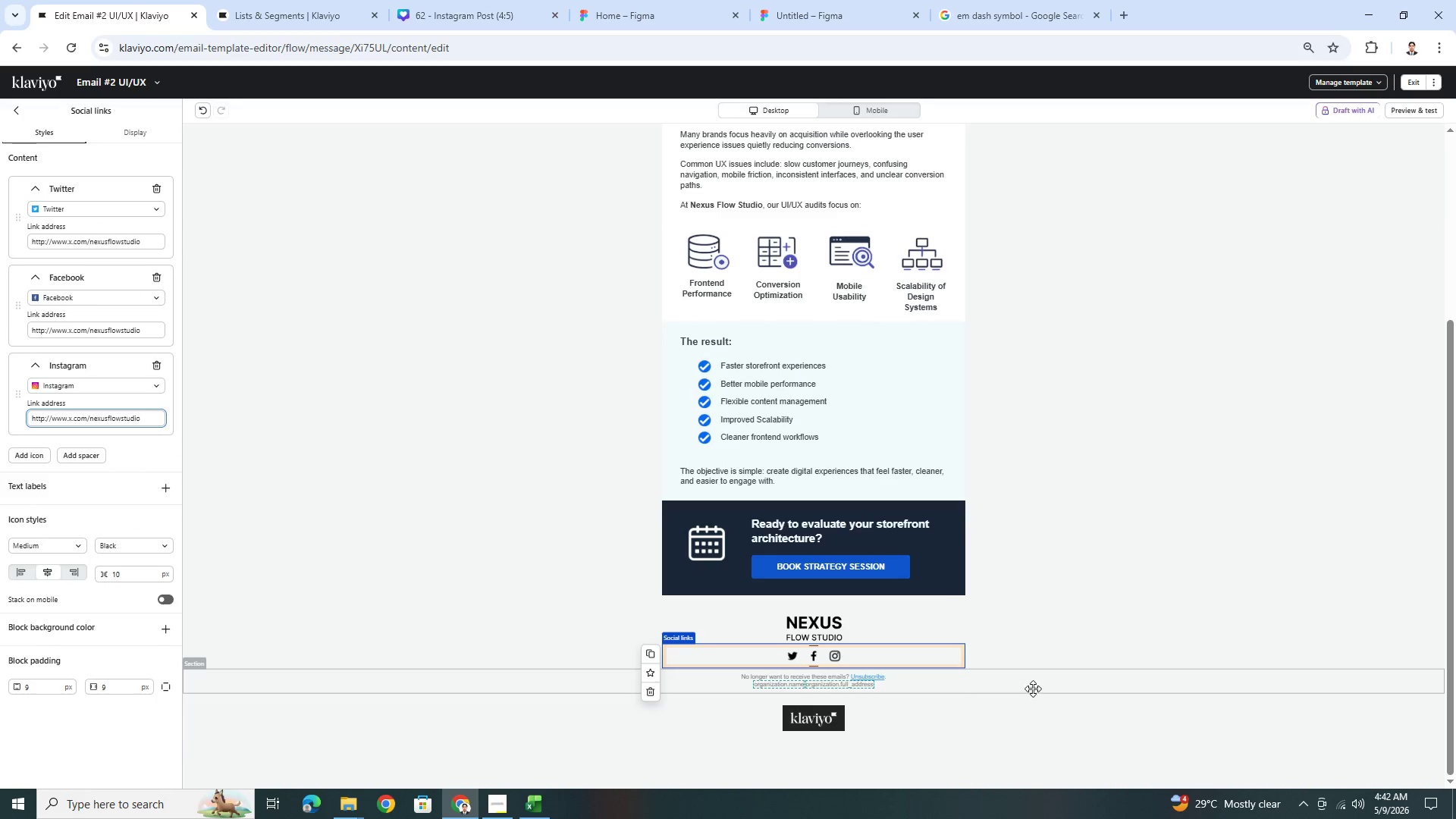 
left_click([1028, 655])
 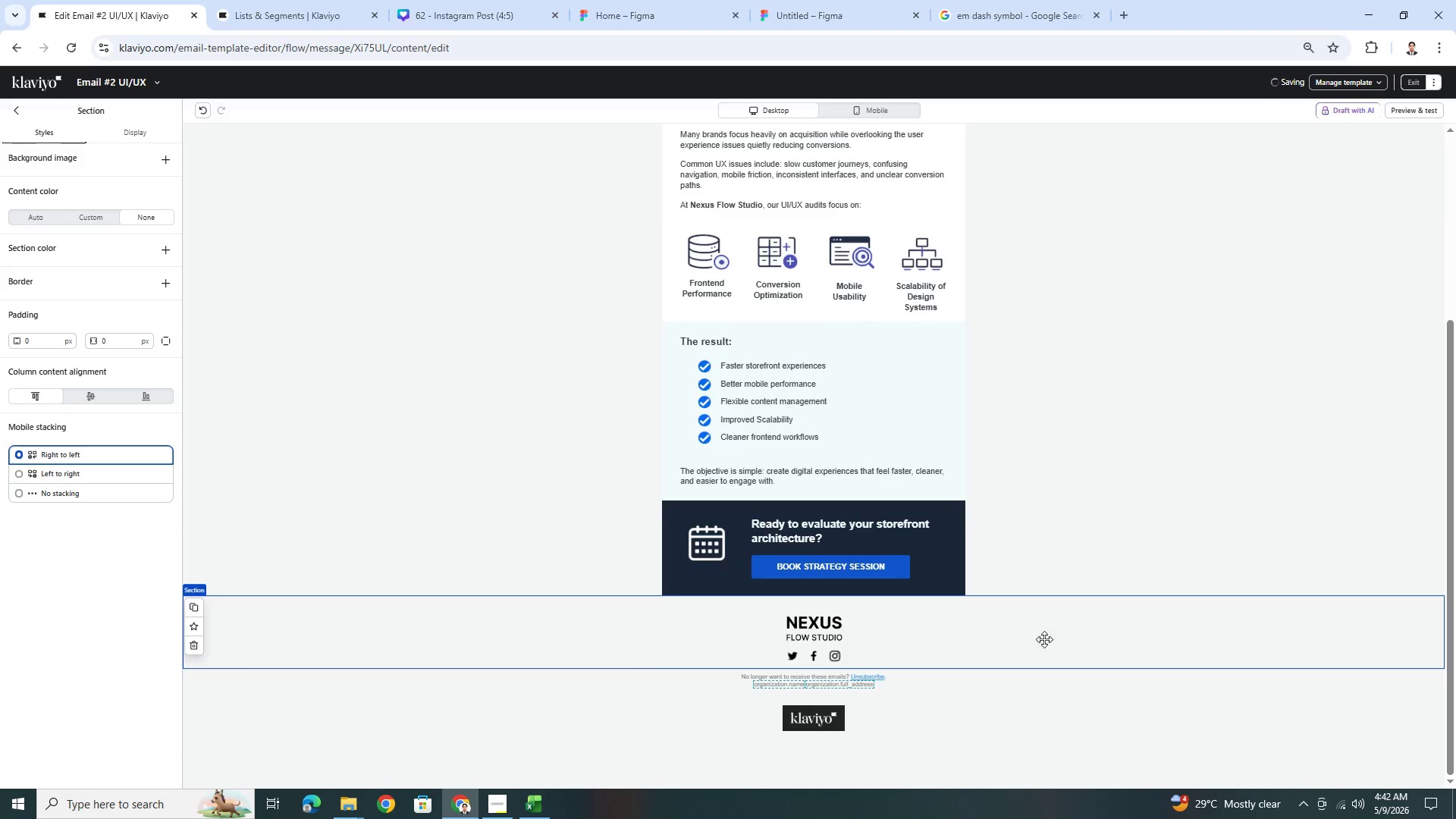 
scroll: coordinate [1081, 627], scroll_direction: up, amount: 5.0
 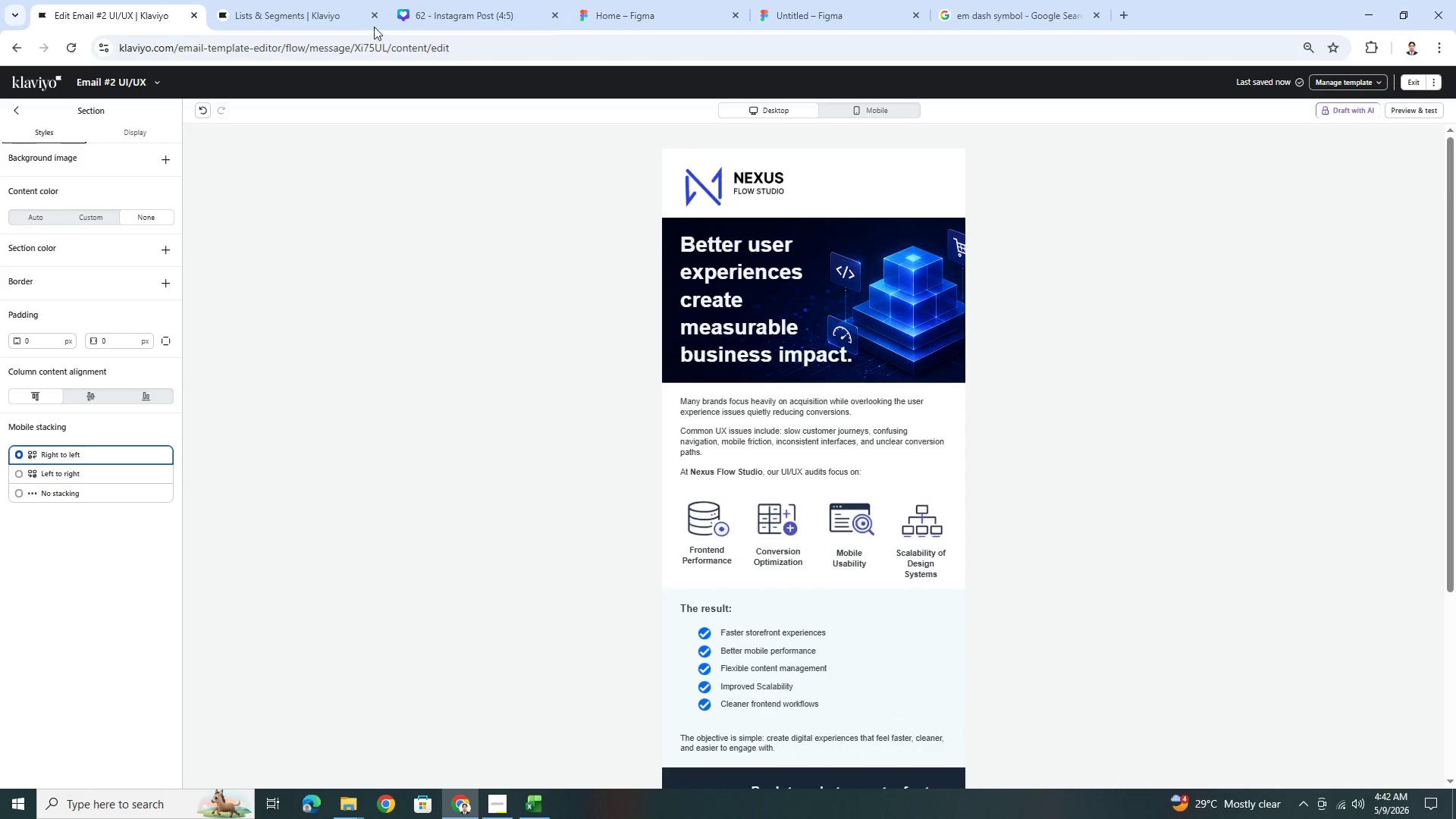 
left_click([159, 80])
 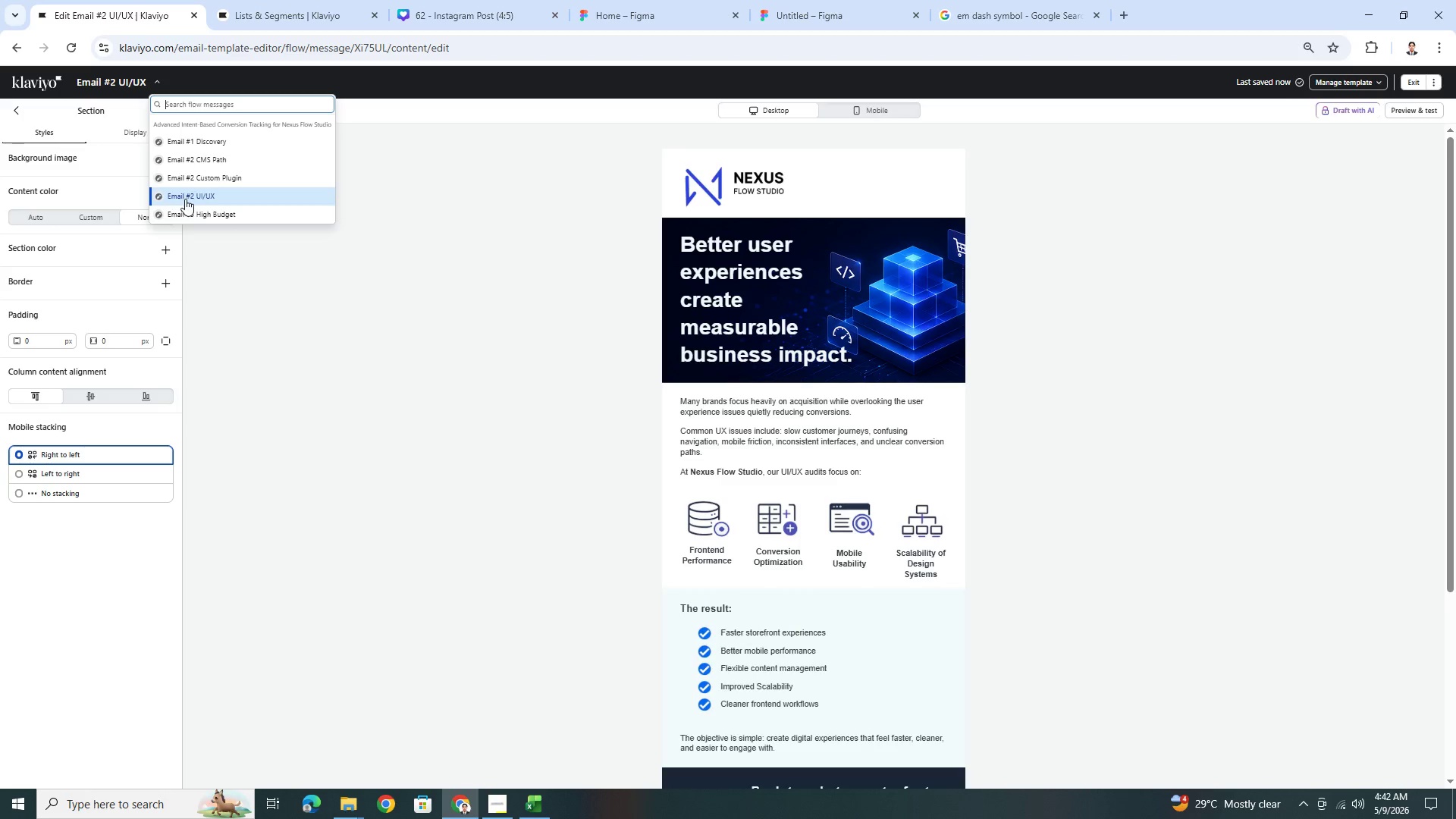 
left_click([194, 184])